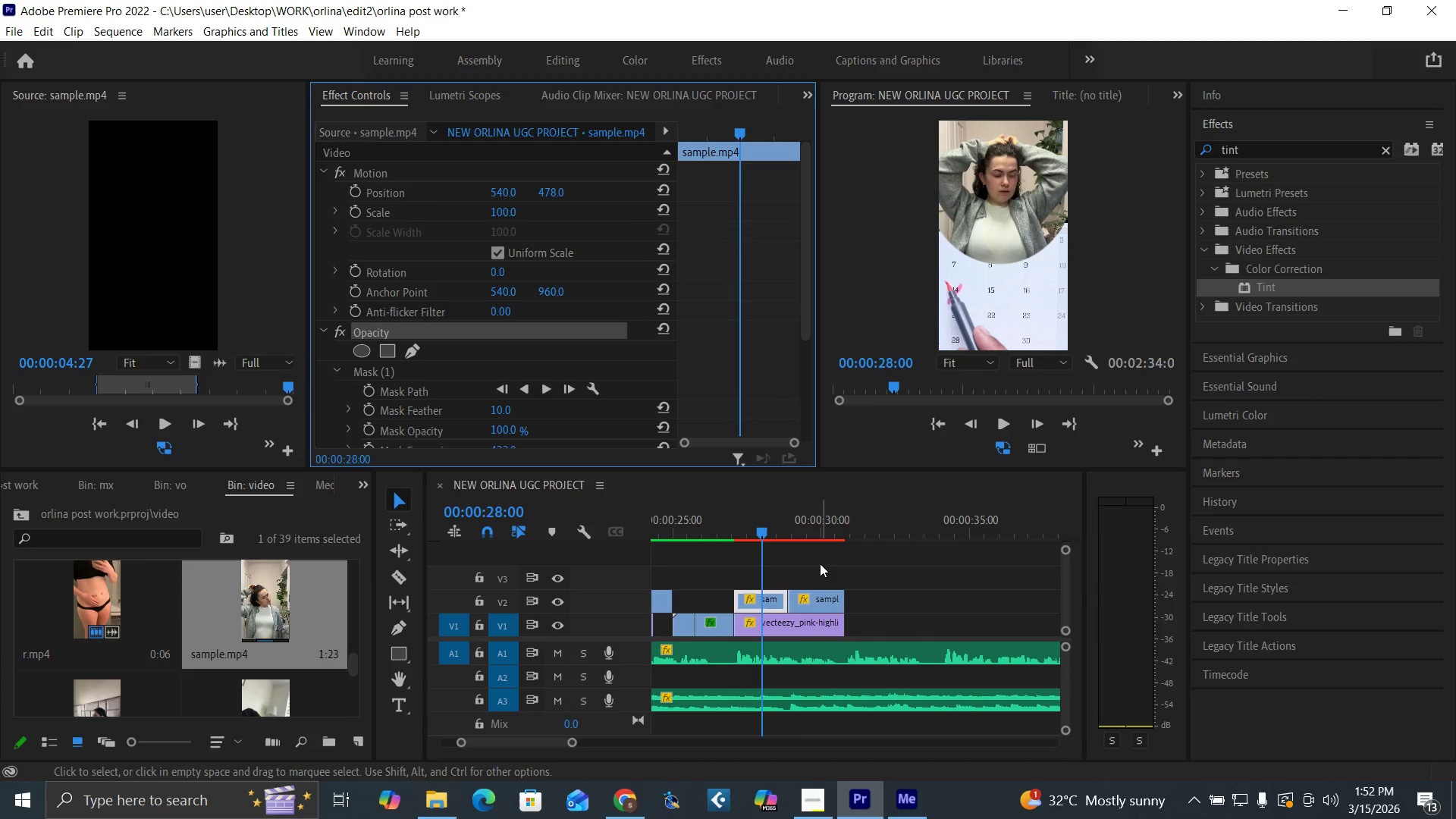 
left_click([811, 533])
 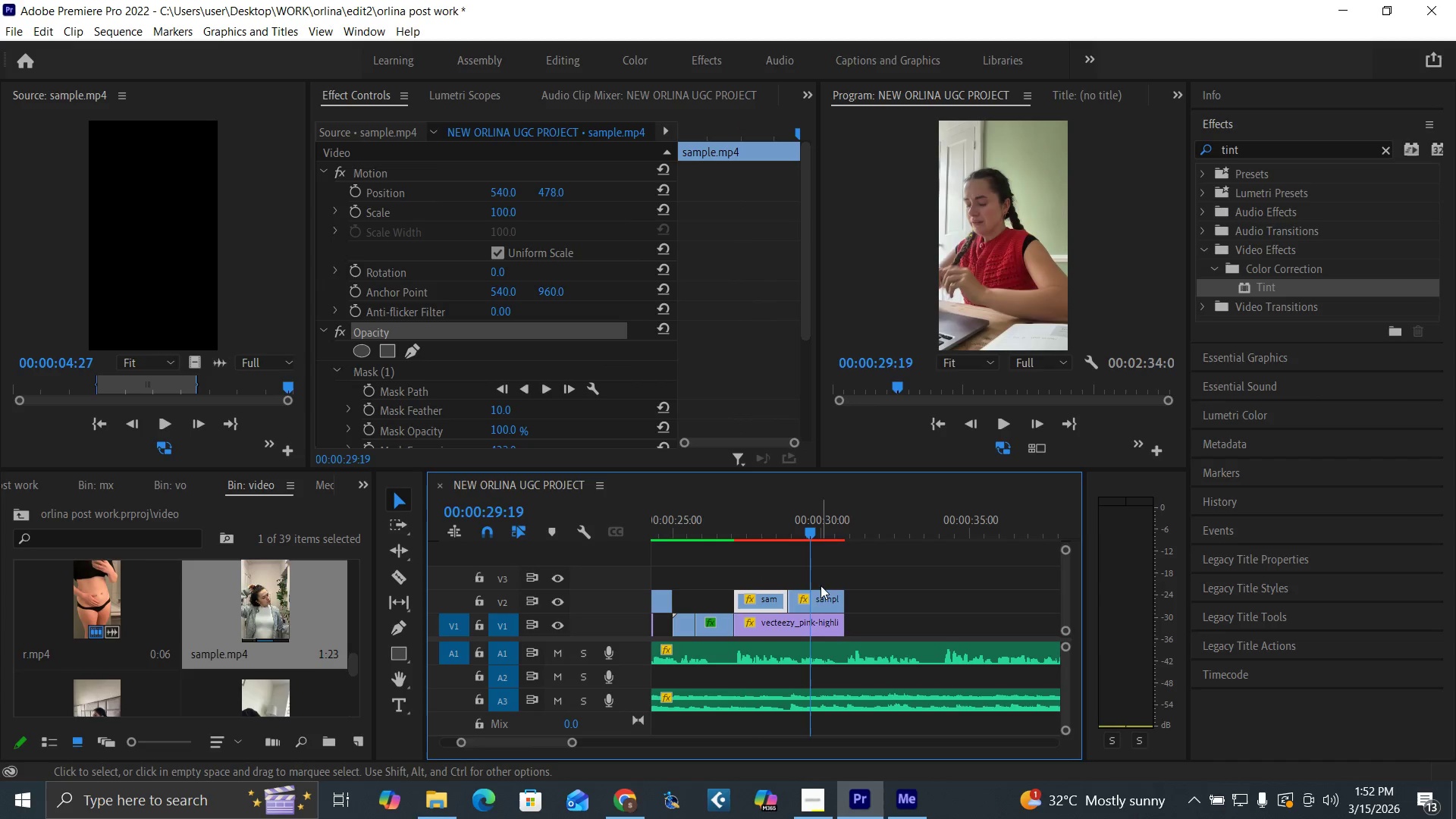 
left_click([824, 593])
 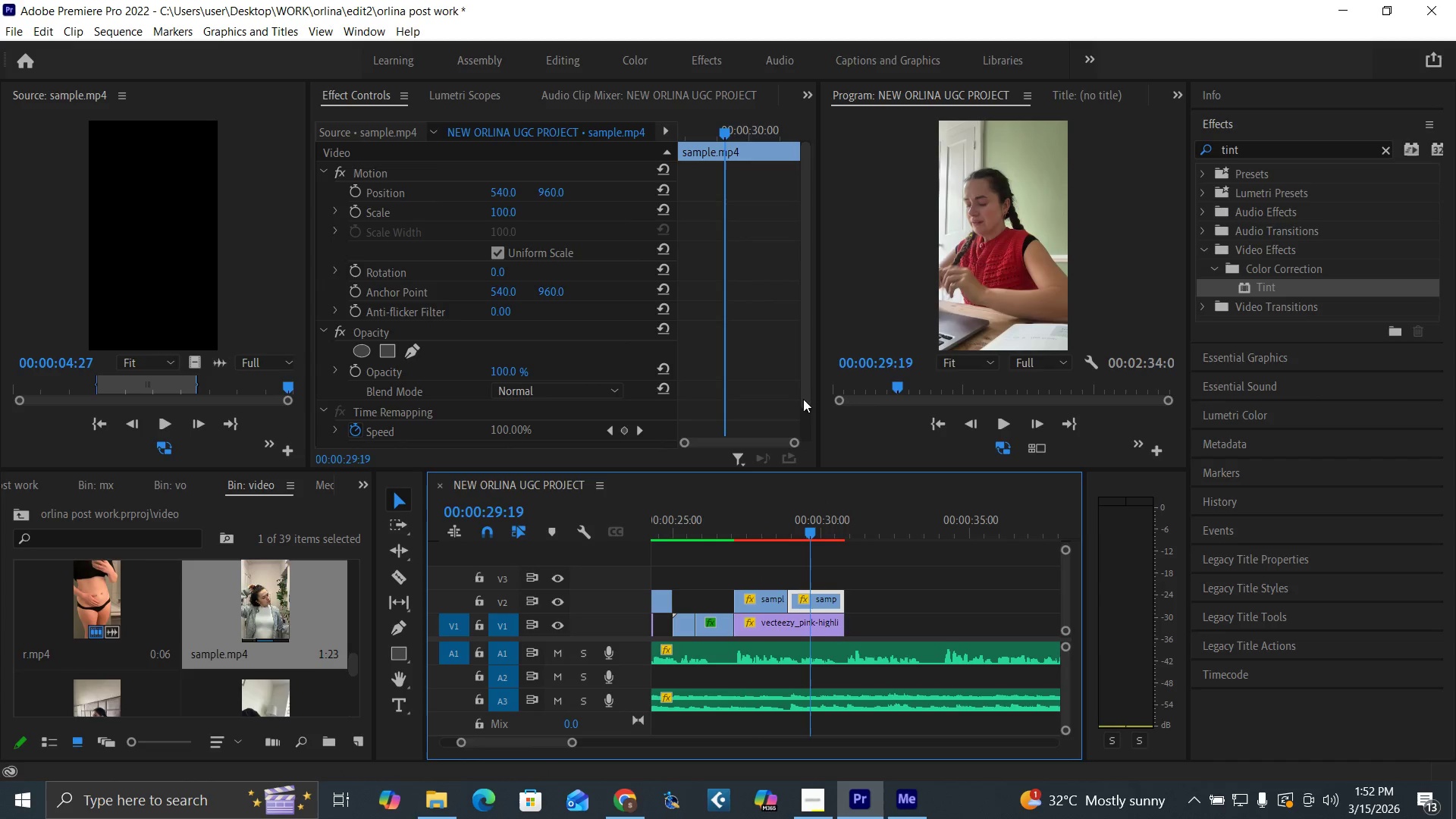 
left_click_drag(start_coordinate=[805, 397], to_coordinate=[798, 439])
 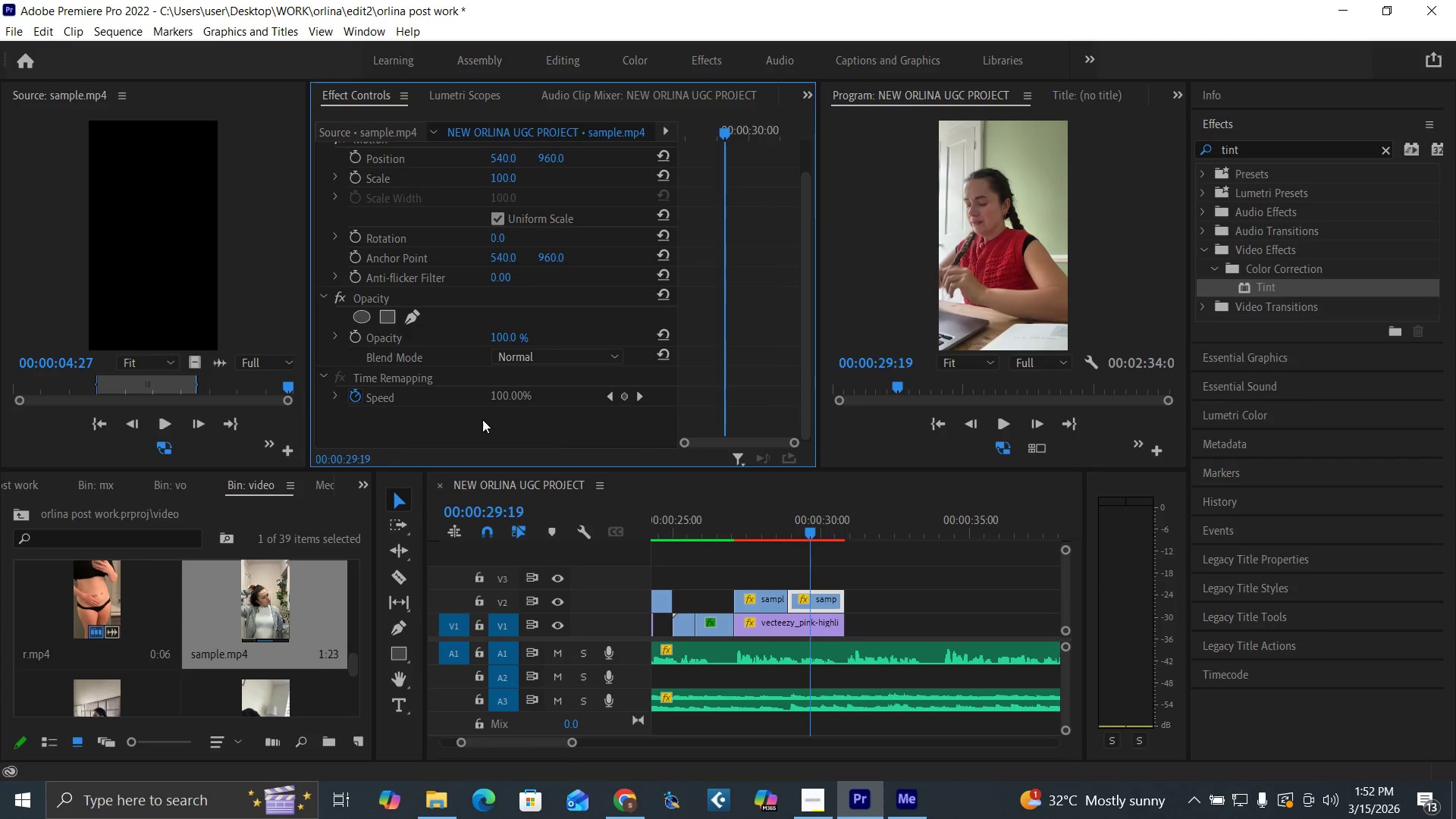 
left_click([477, 418])
 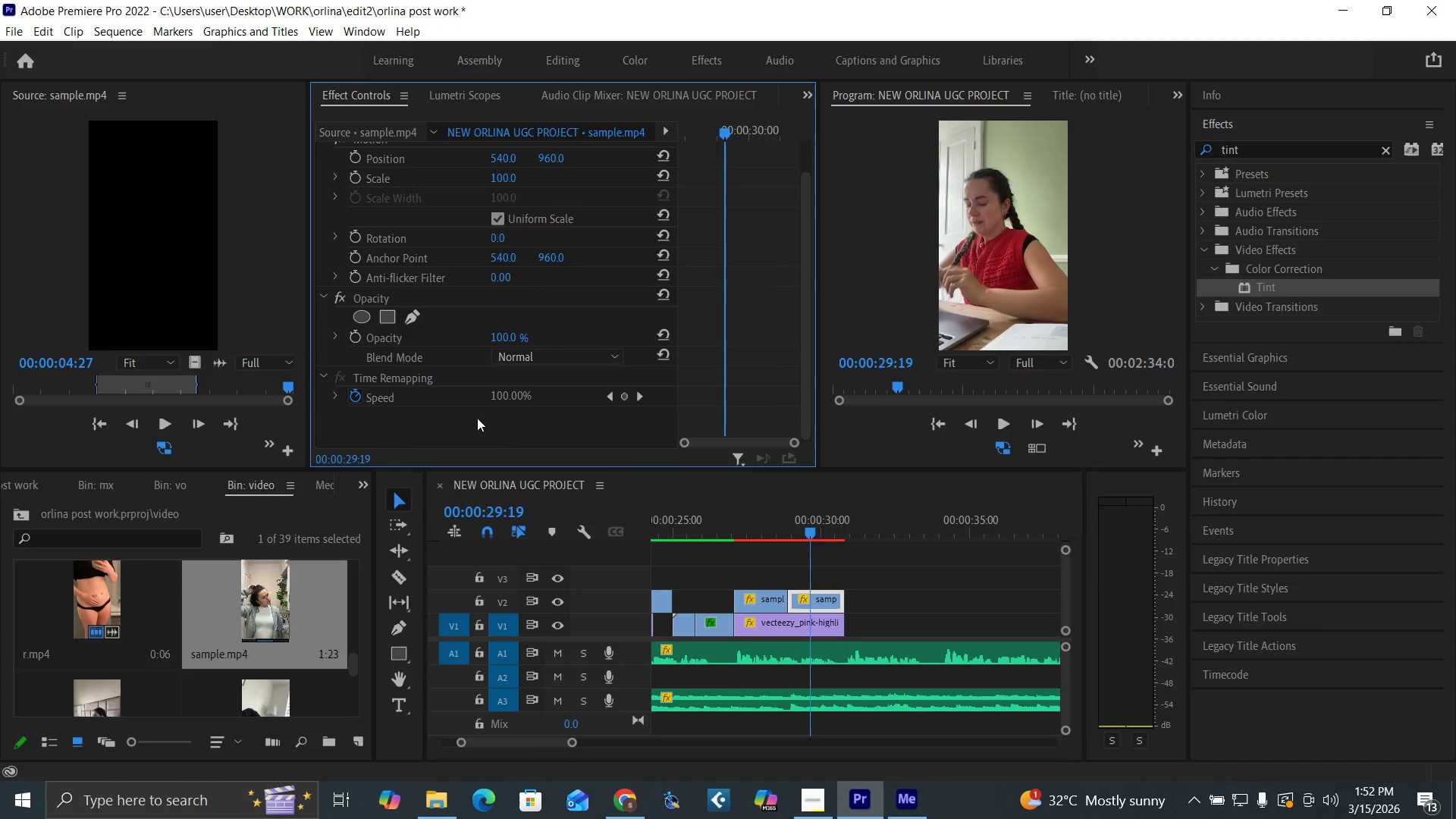 
key(Control+V)
 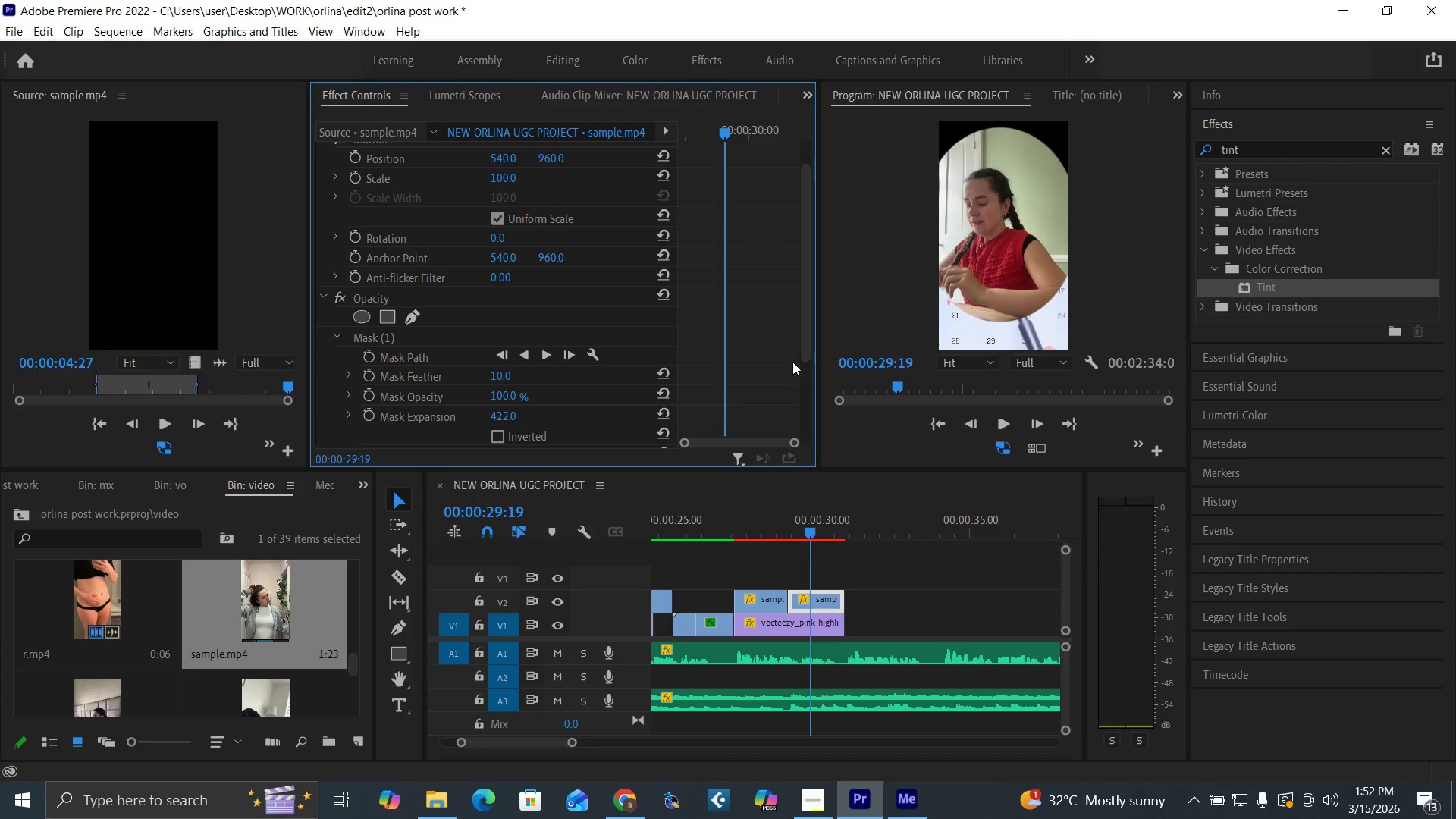 
left_click_drag(start_coordinate=[805, 347], to_coordinate=[793, 306])
 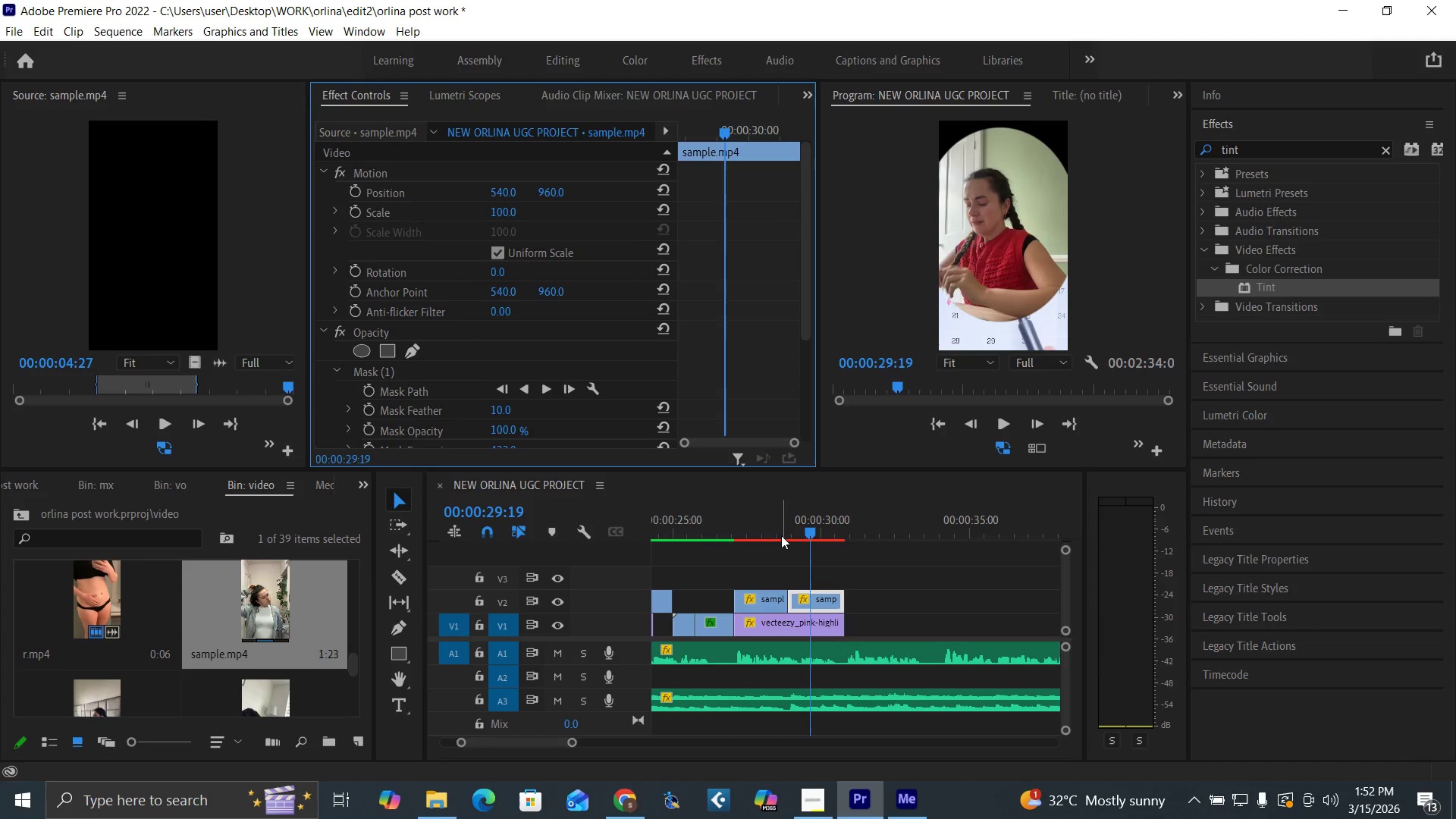 
left_click([779, 534])
 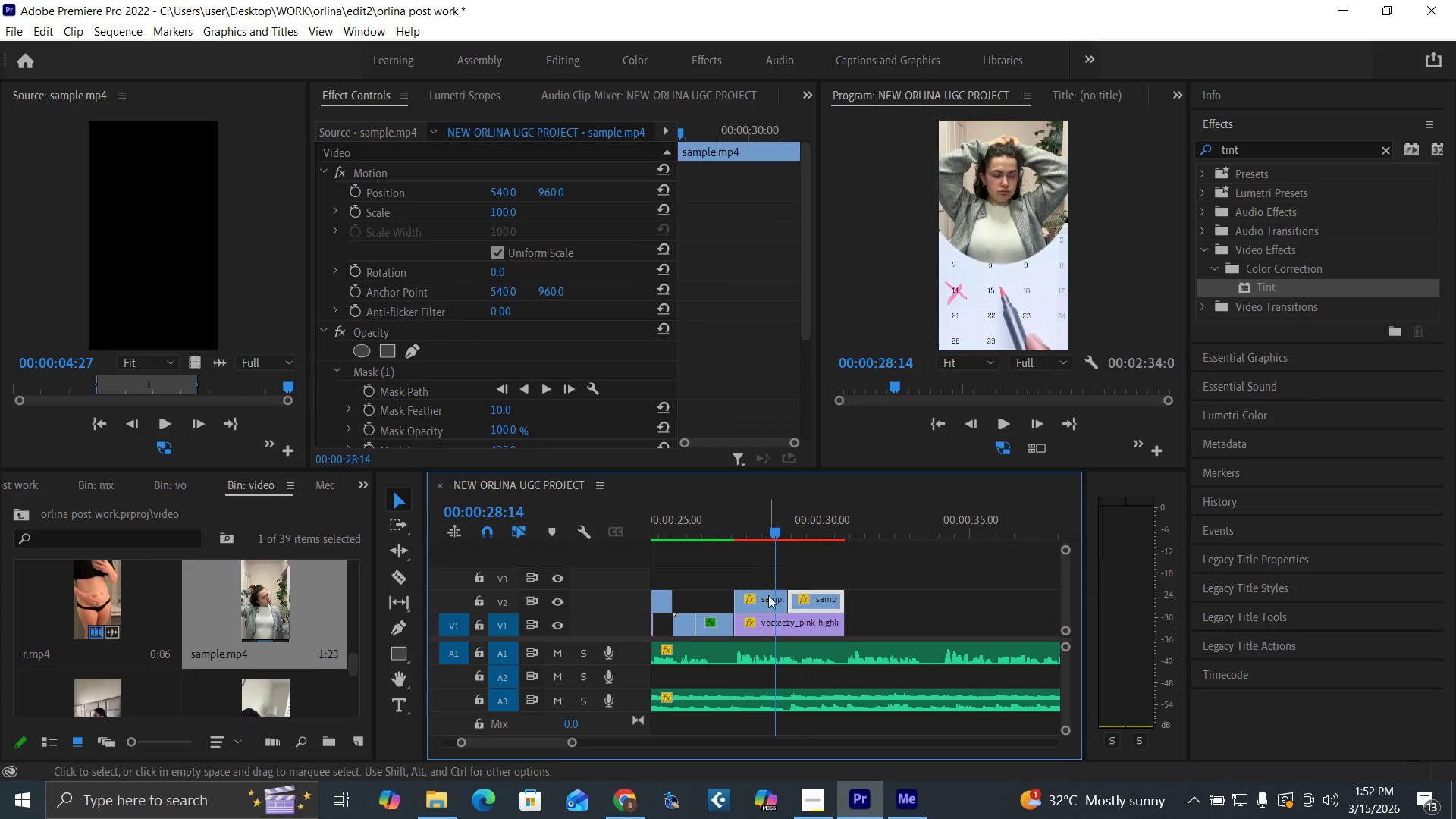 
left_click([767, 604])
 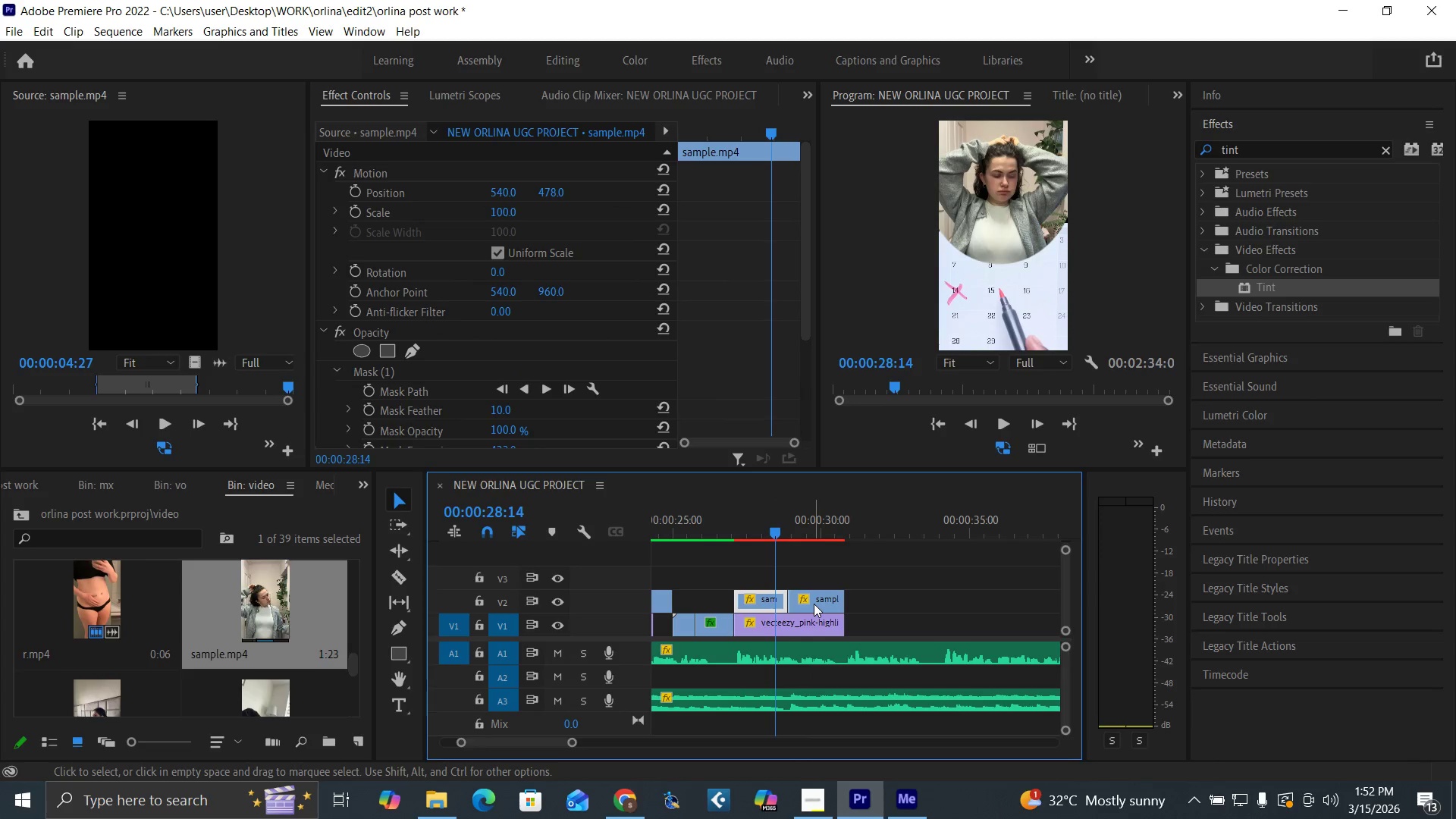 
left_click([808, 529])
 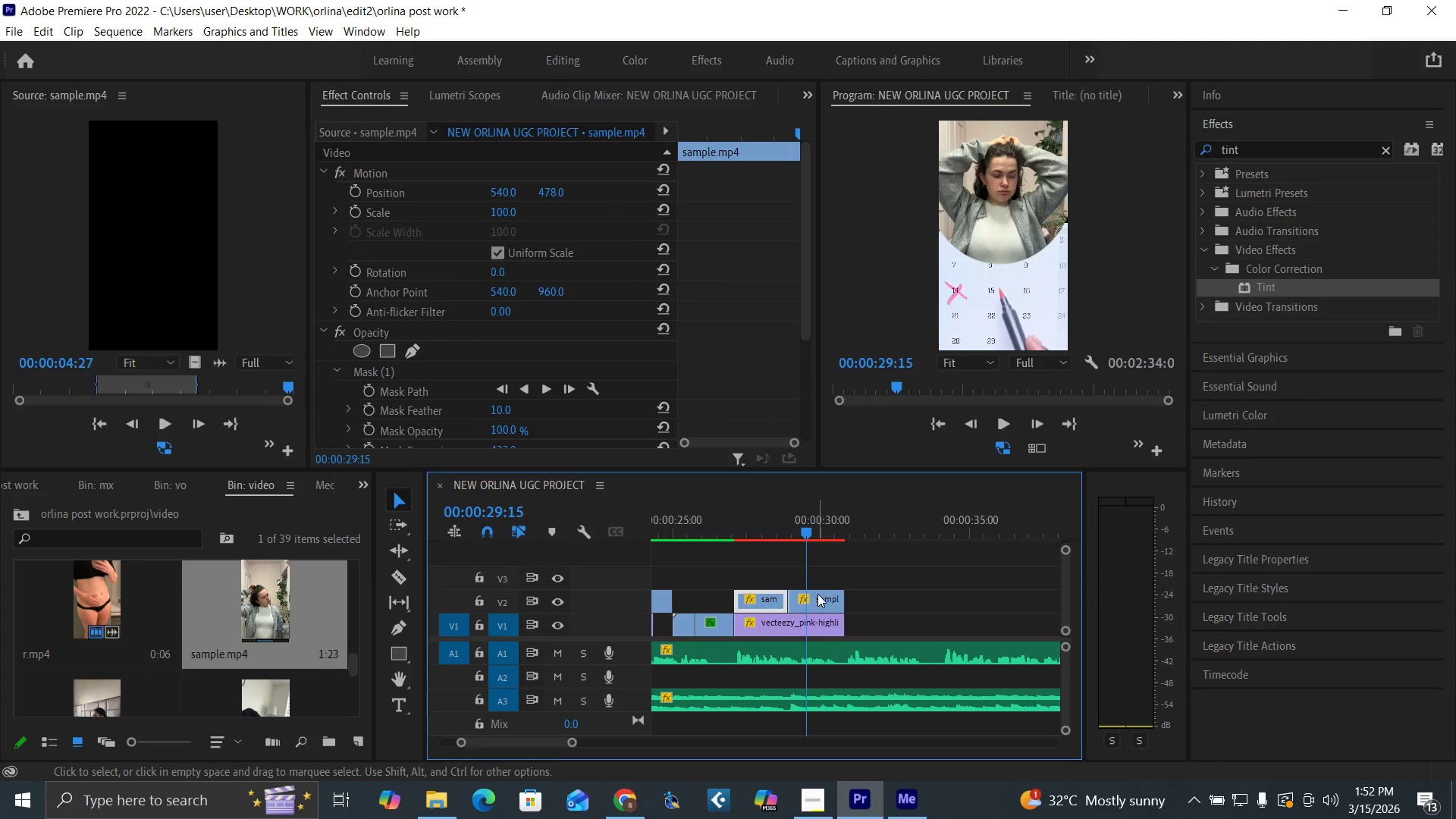 
left_click([818, 602])
 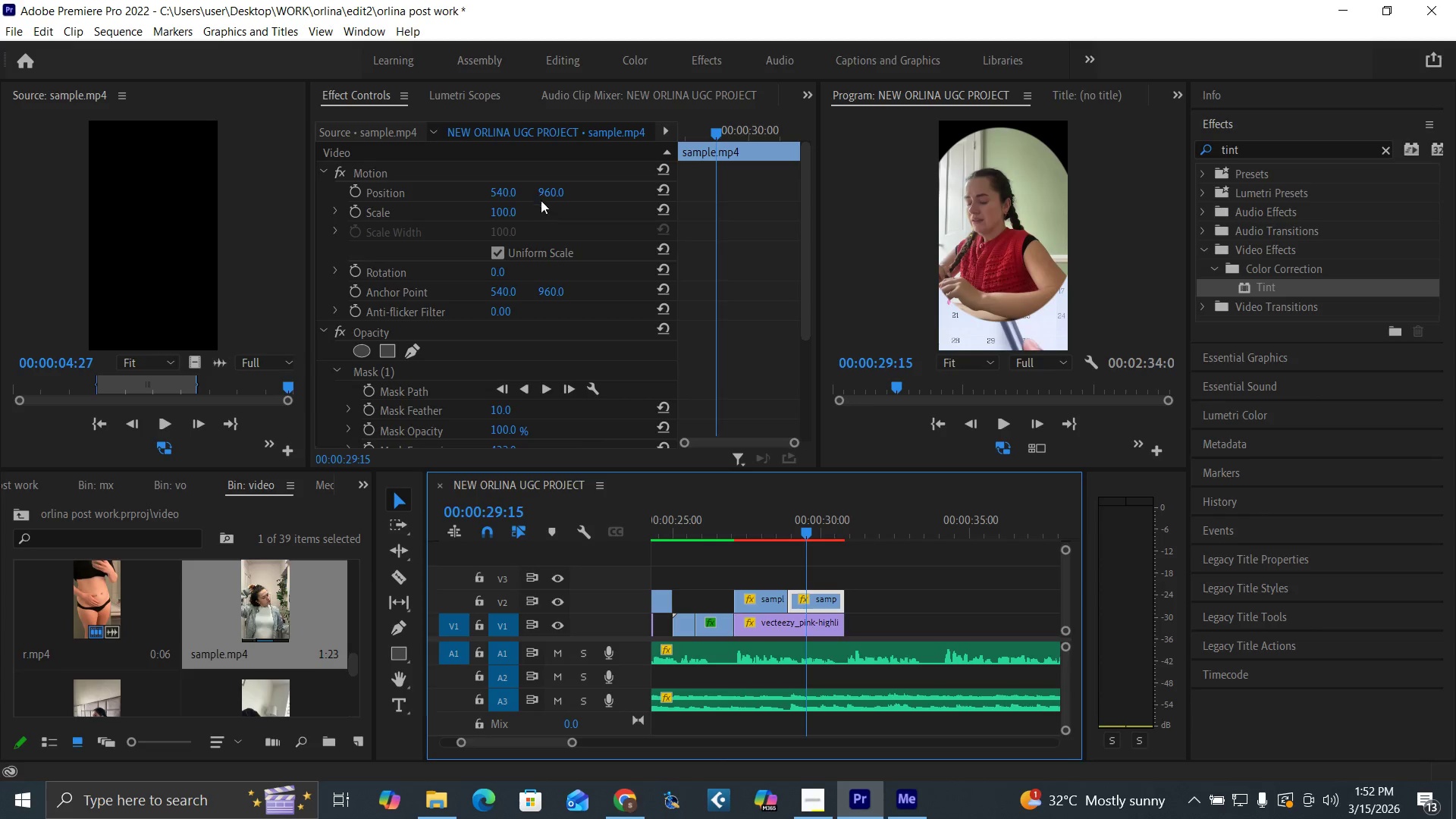 
left_click([542, 191])
 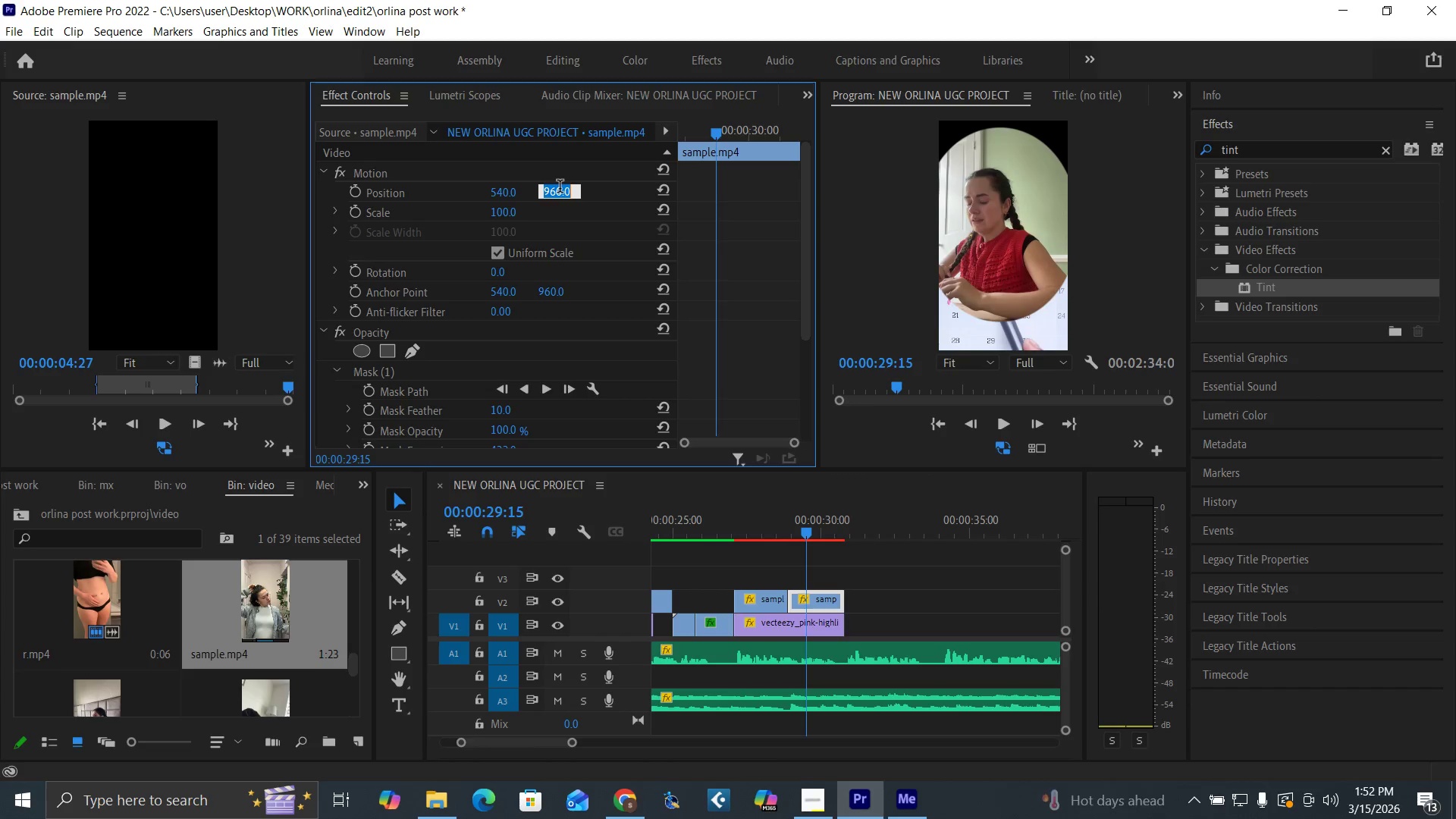 
type(478)
 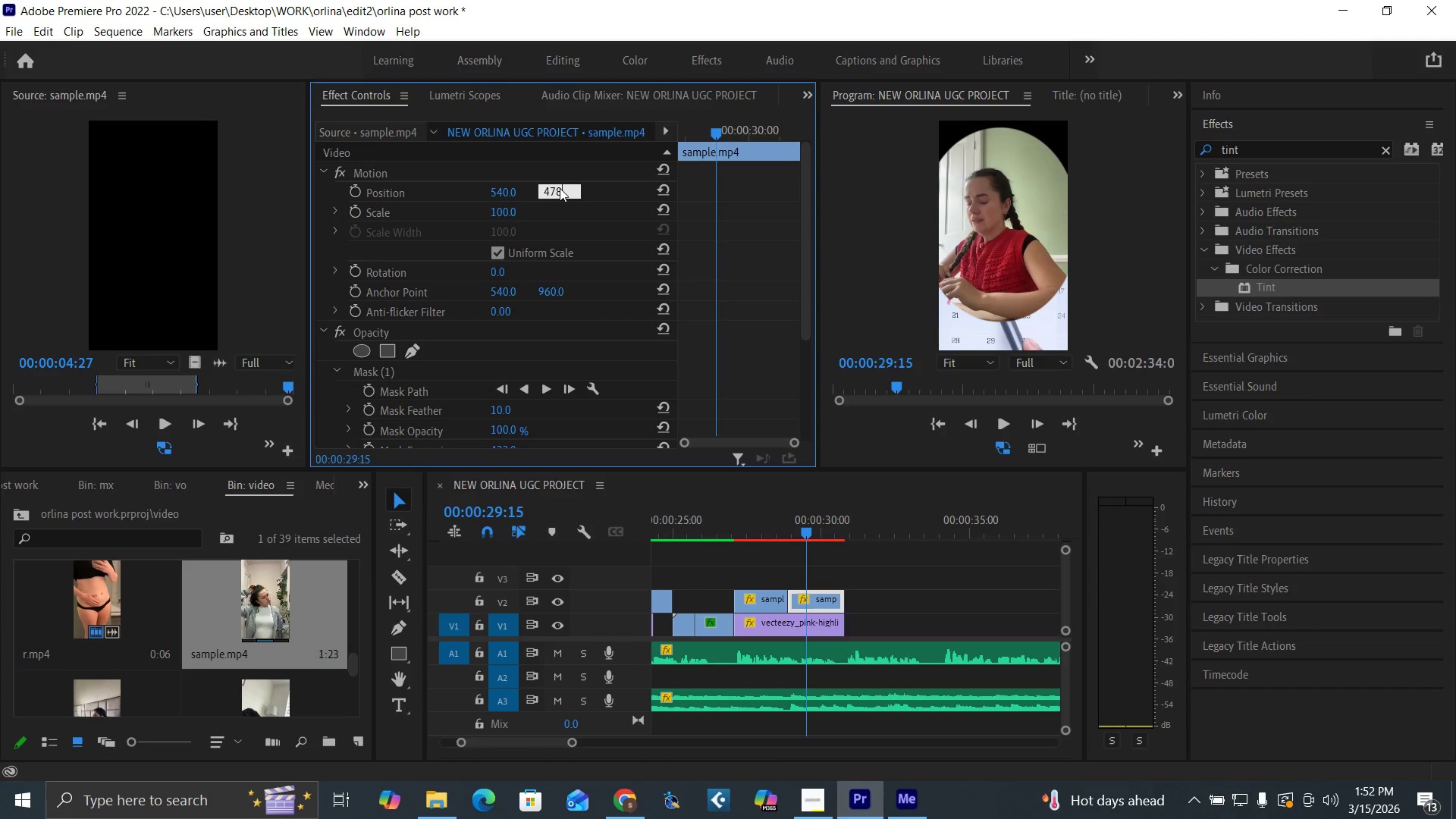 
key(Enter)
 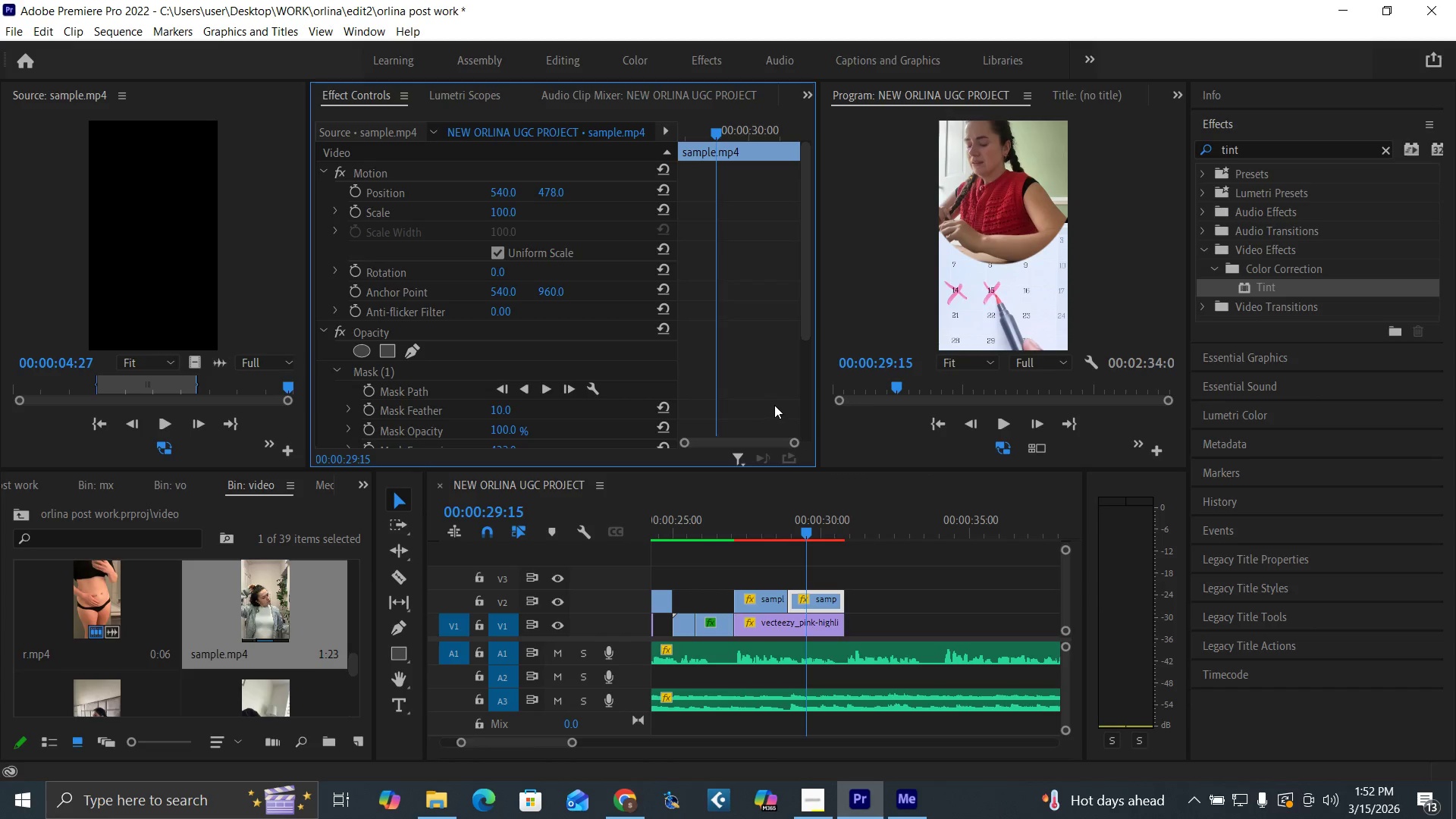 
wait(5.77)
 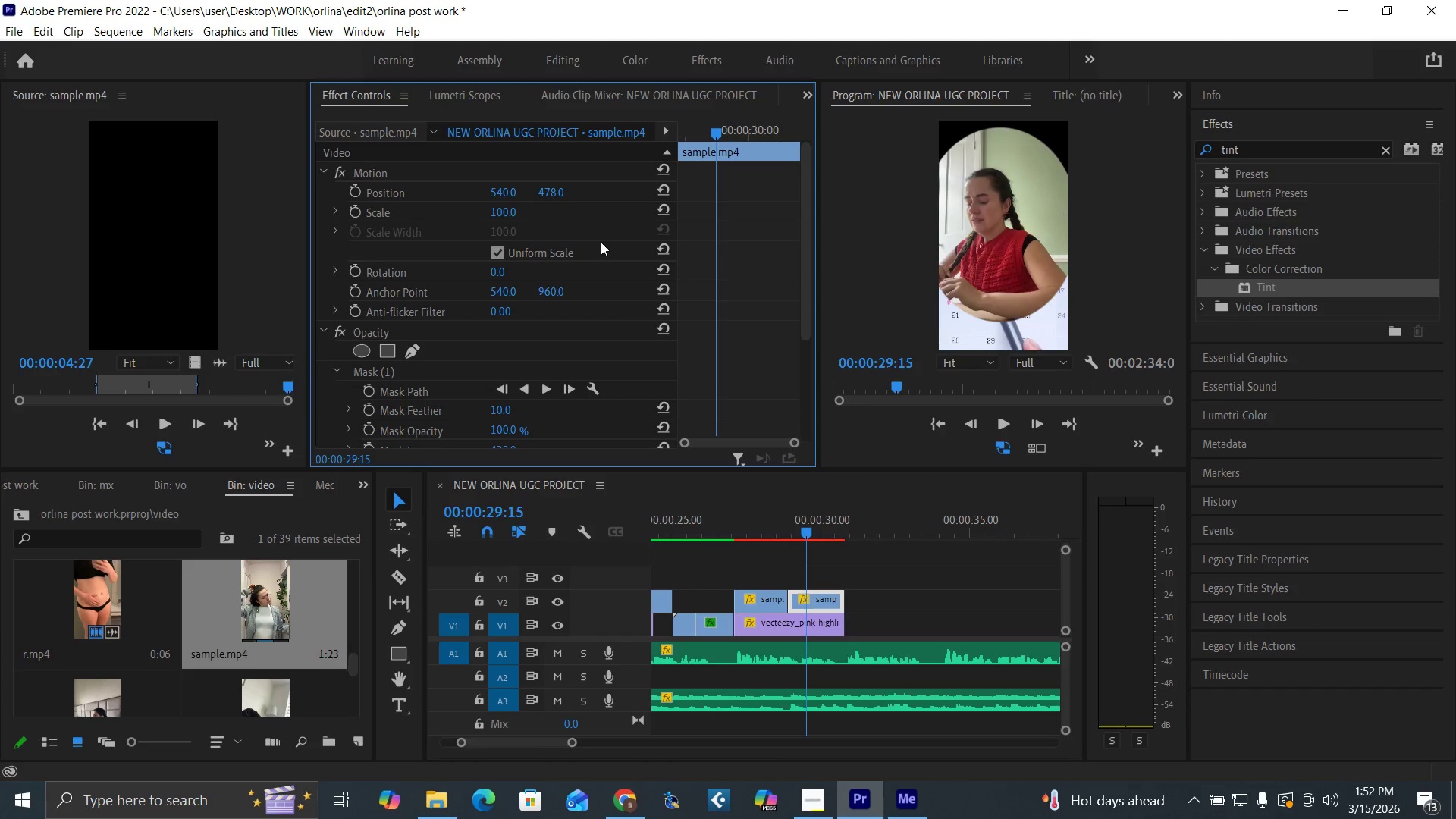 
left_click([778, 529])
 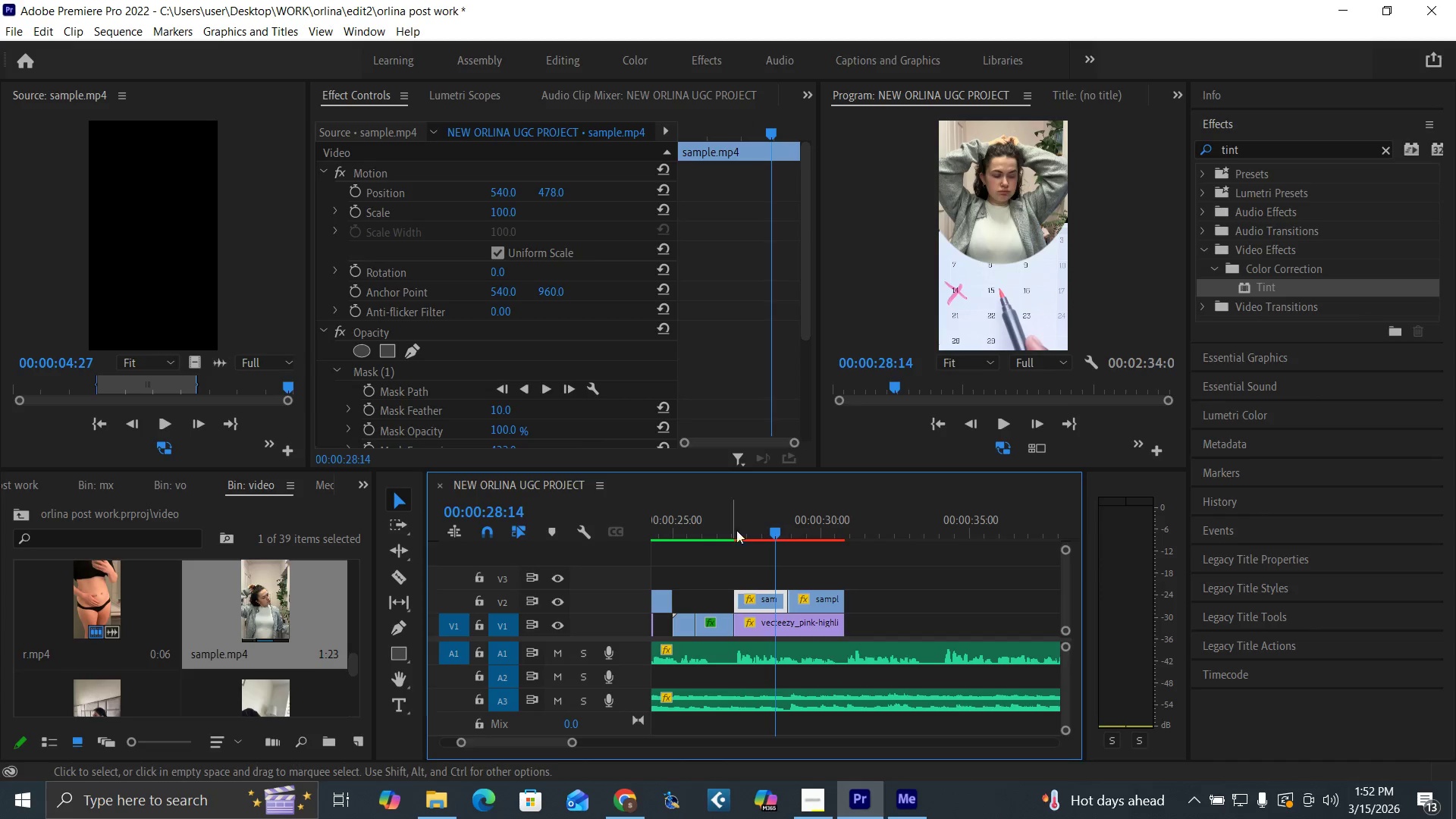 
wait(5.14)
 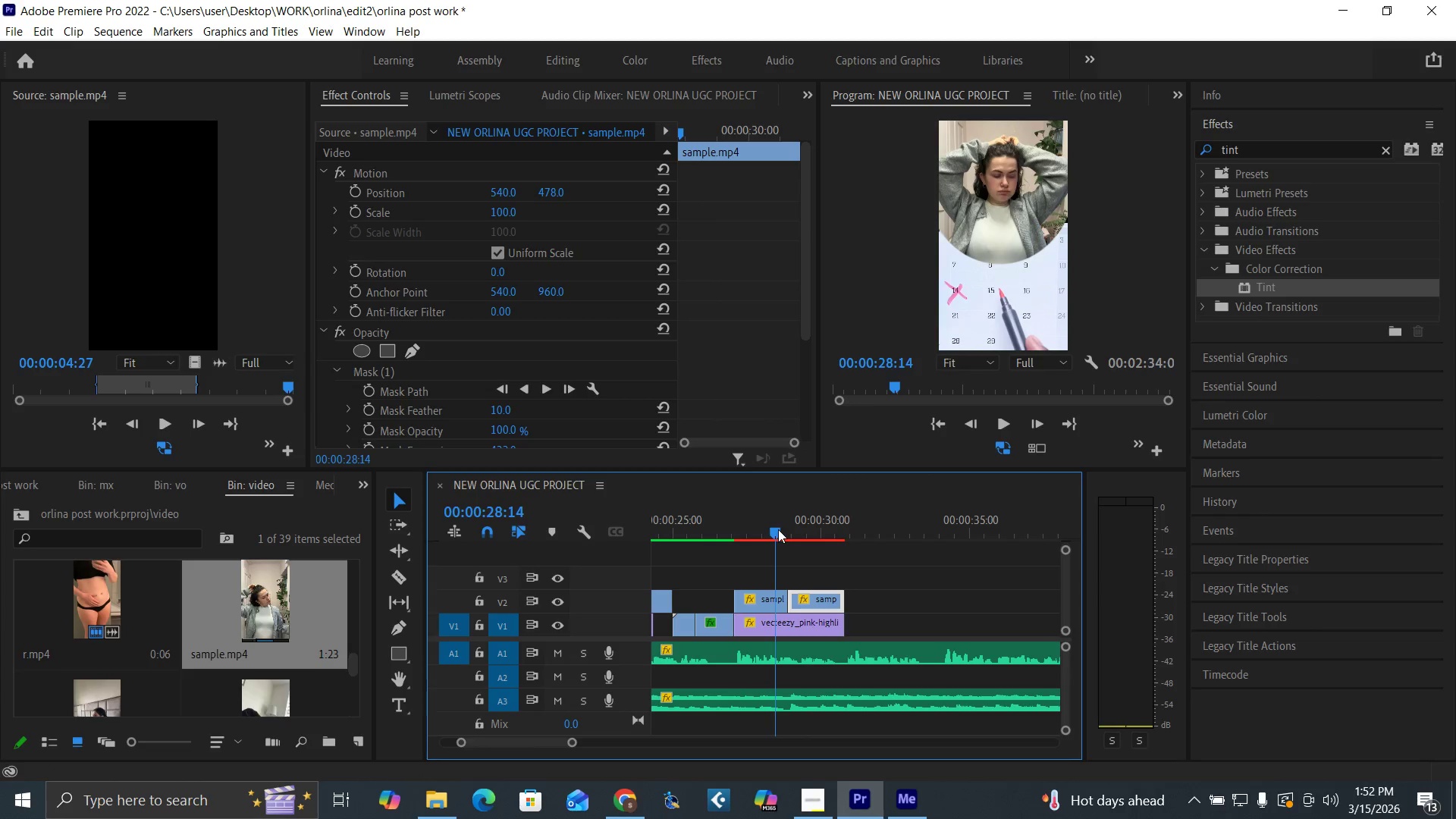 
left_click([375, 374])
 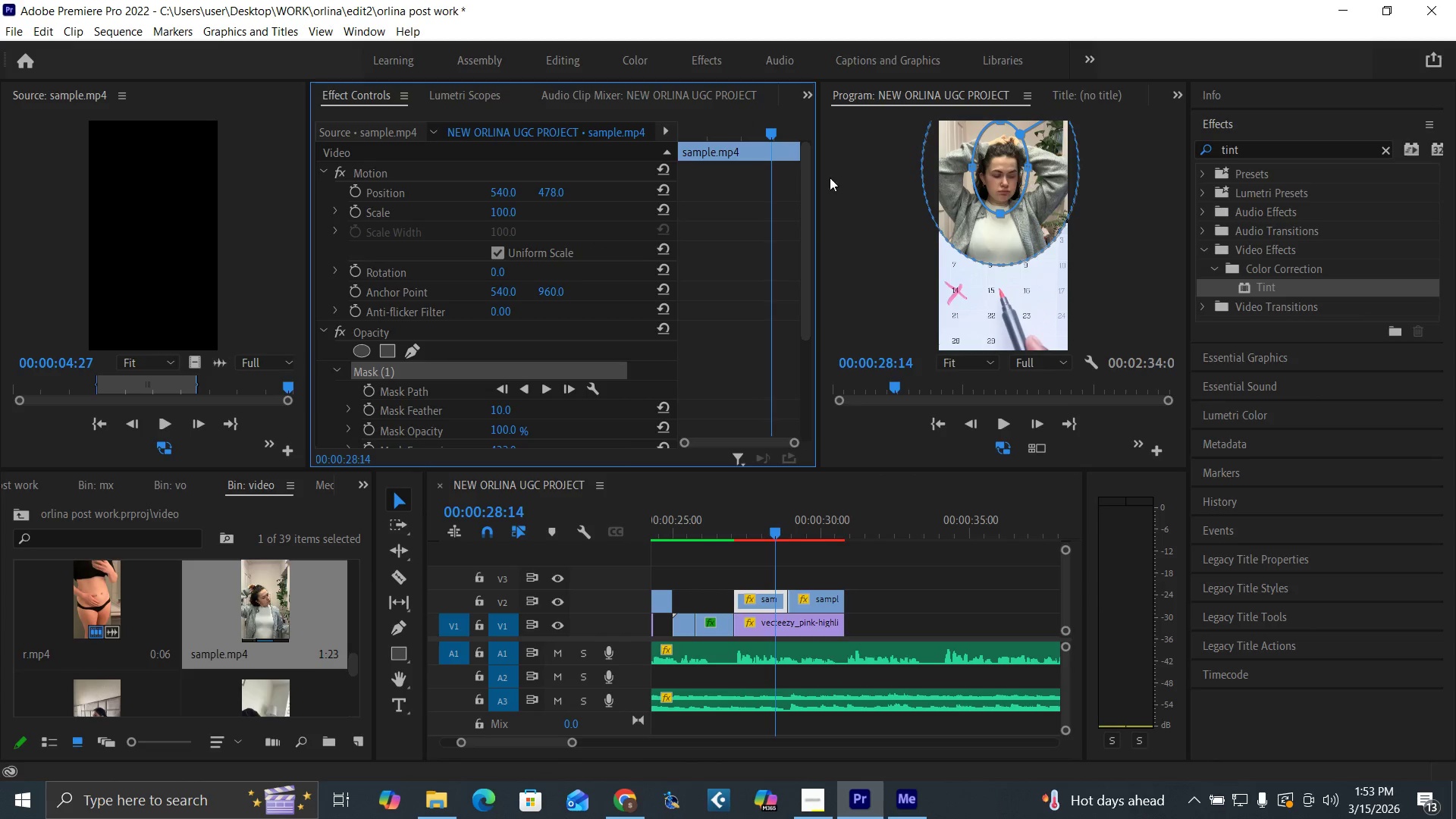 
wait(6.41)
 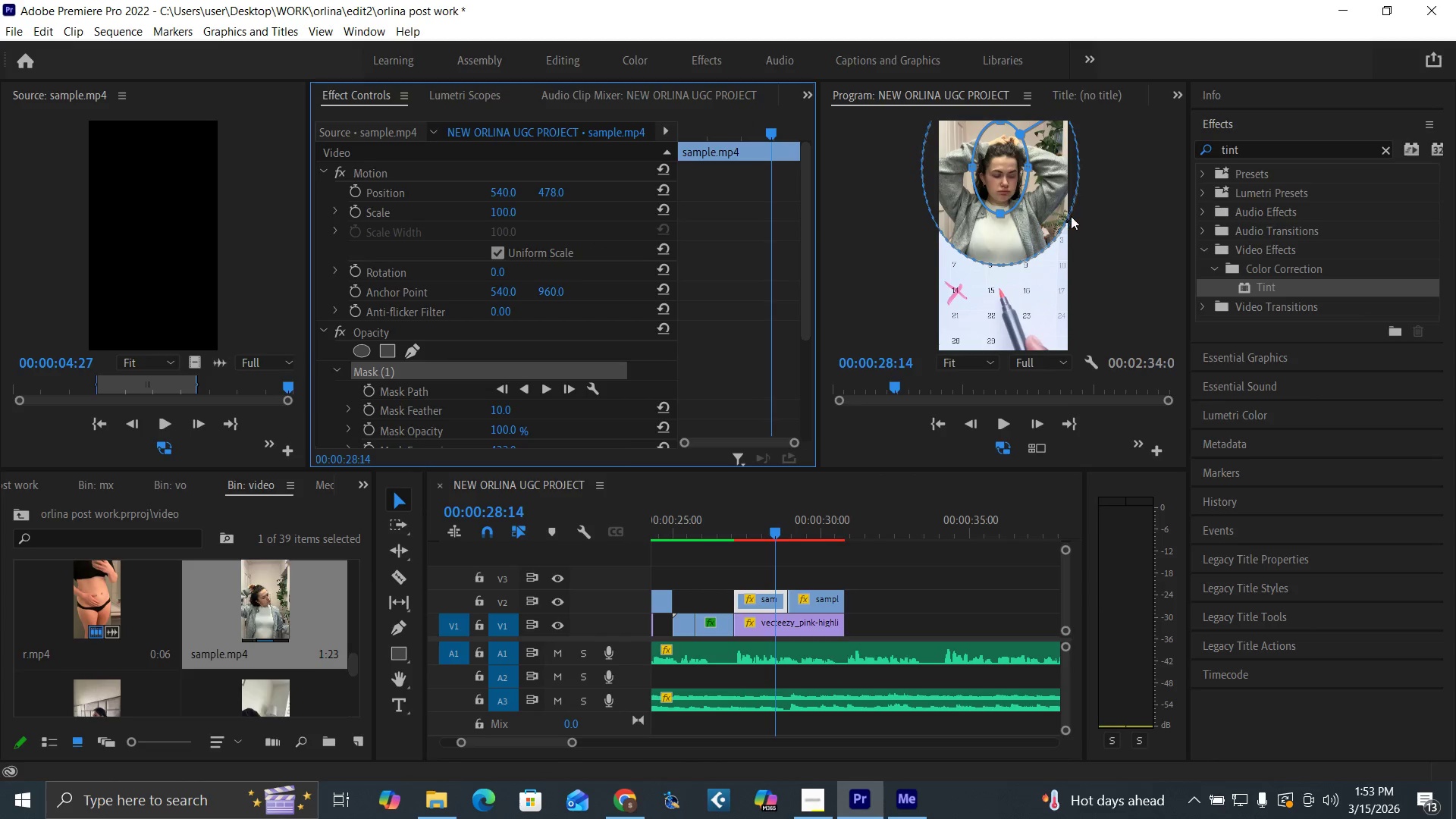 
left_click_drag(start_coordinate=[497, 187], to_coordinate=[529, 190])
 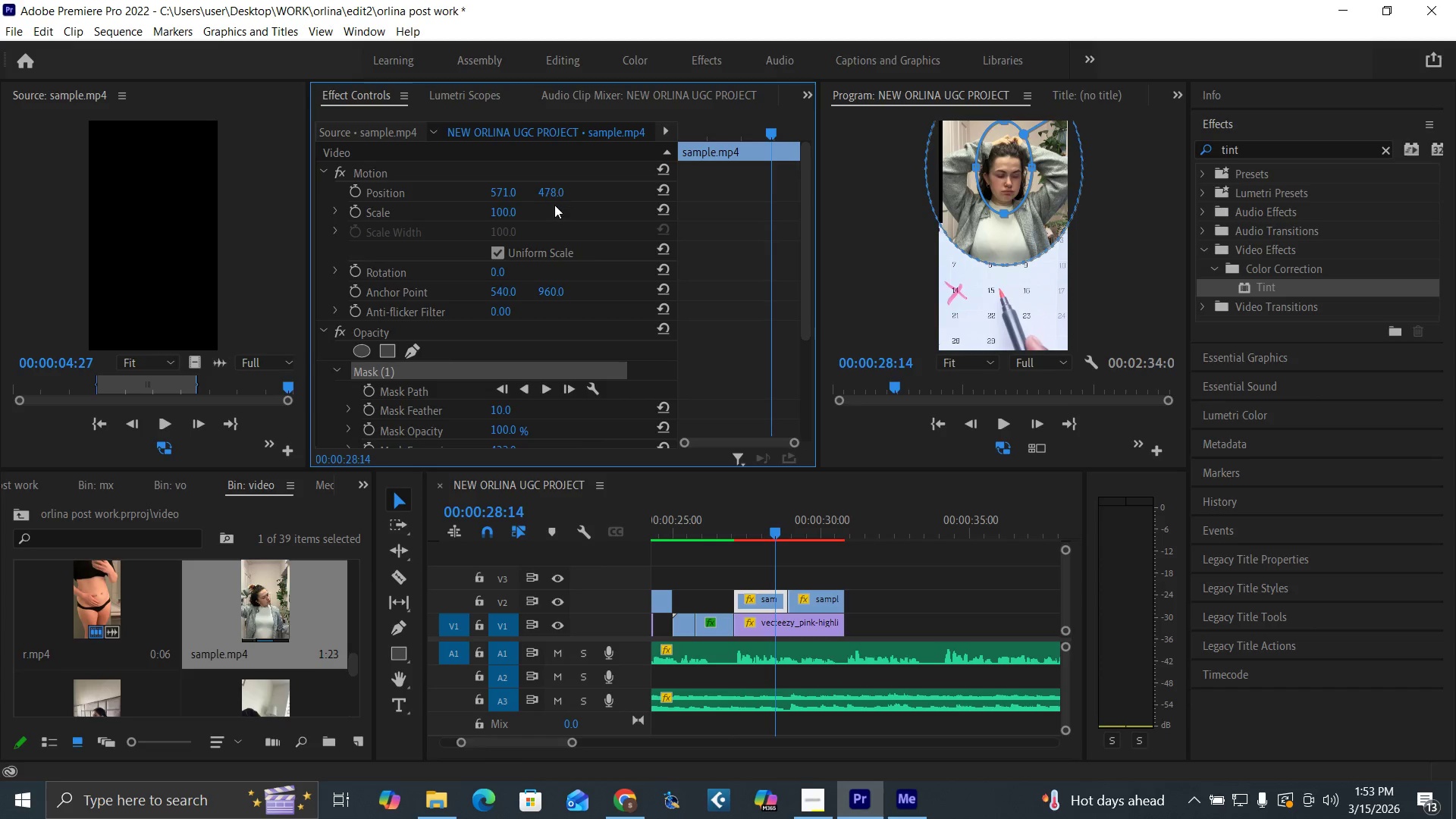 
key(Control+Backquote)
 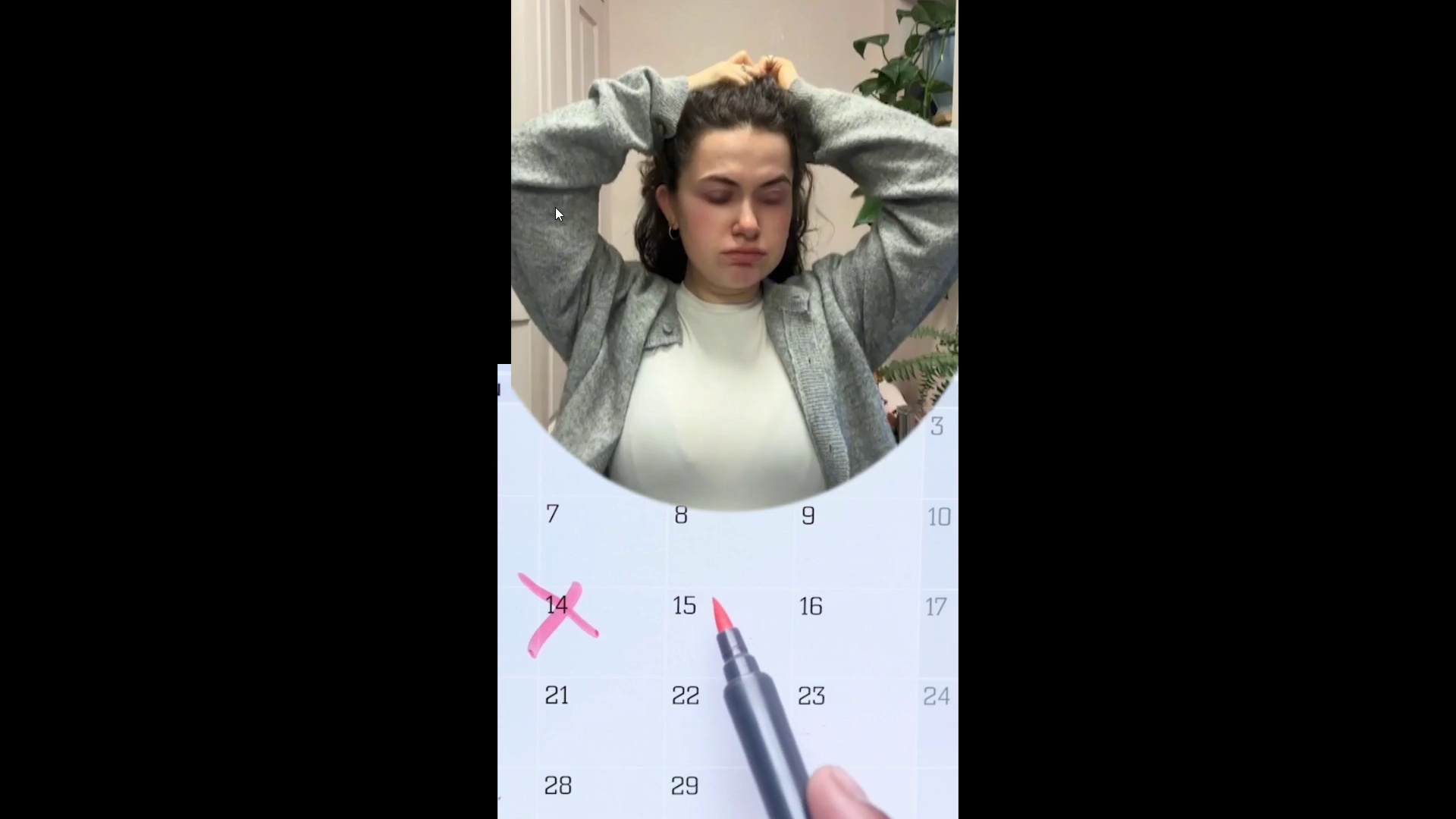 
key(Control+Z)
 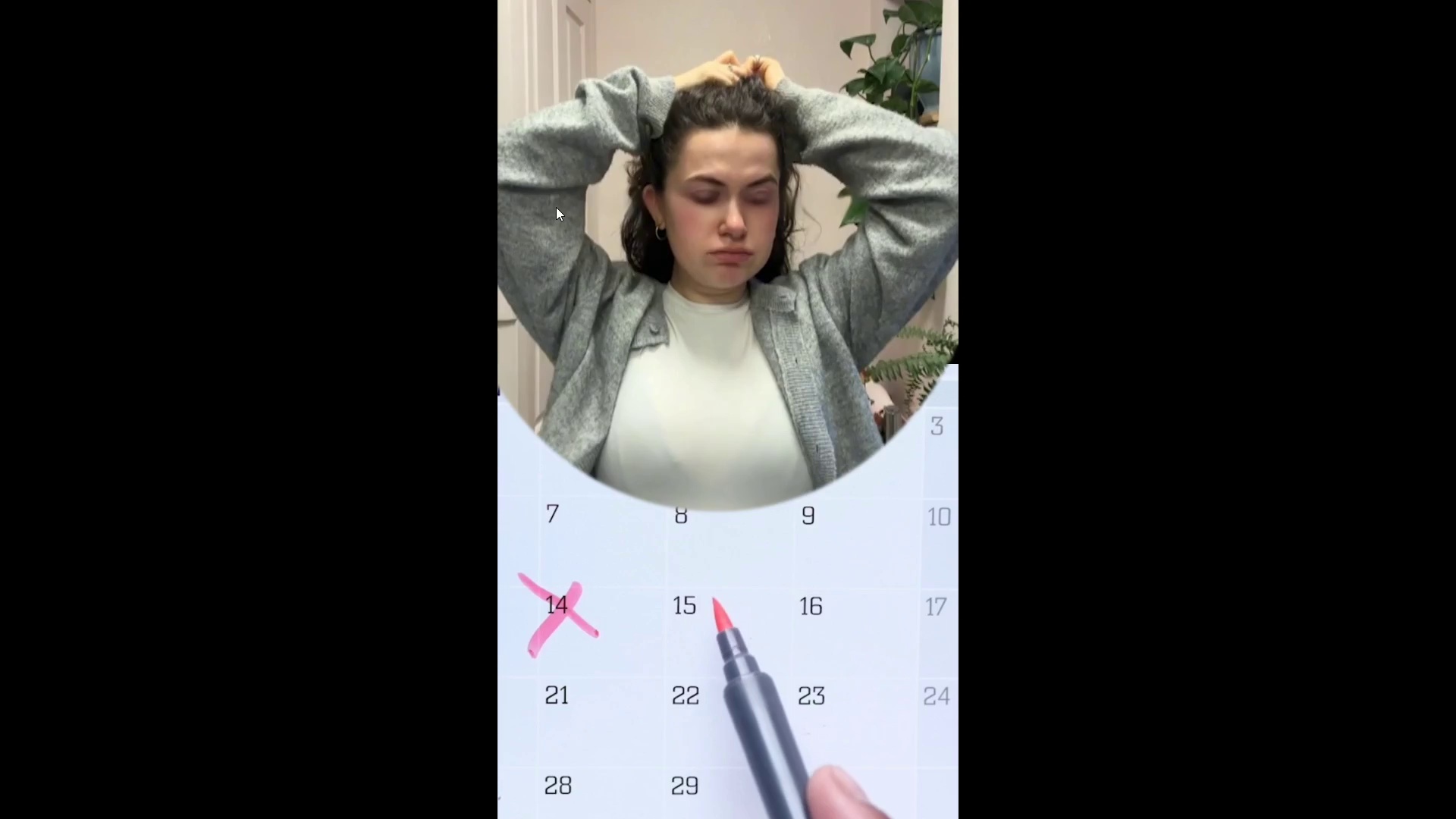 
key(Control+Backquote)
 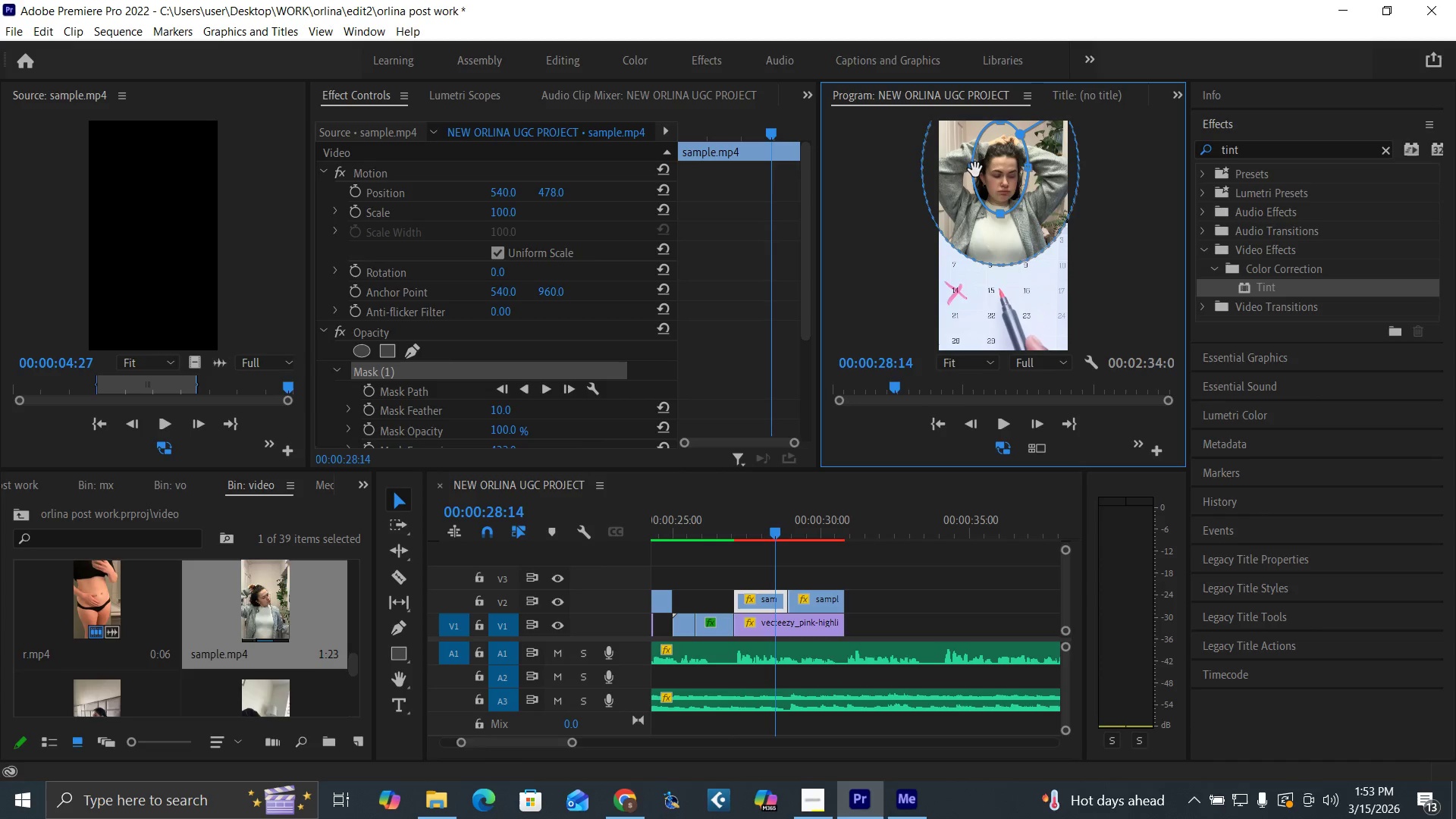 
left_click_drag(start_coordinate=[975, 170], to_coordinate=[966, 168])
 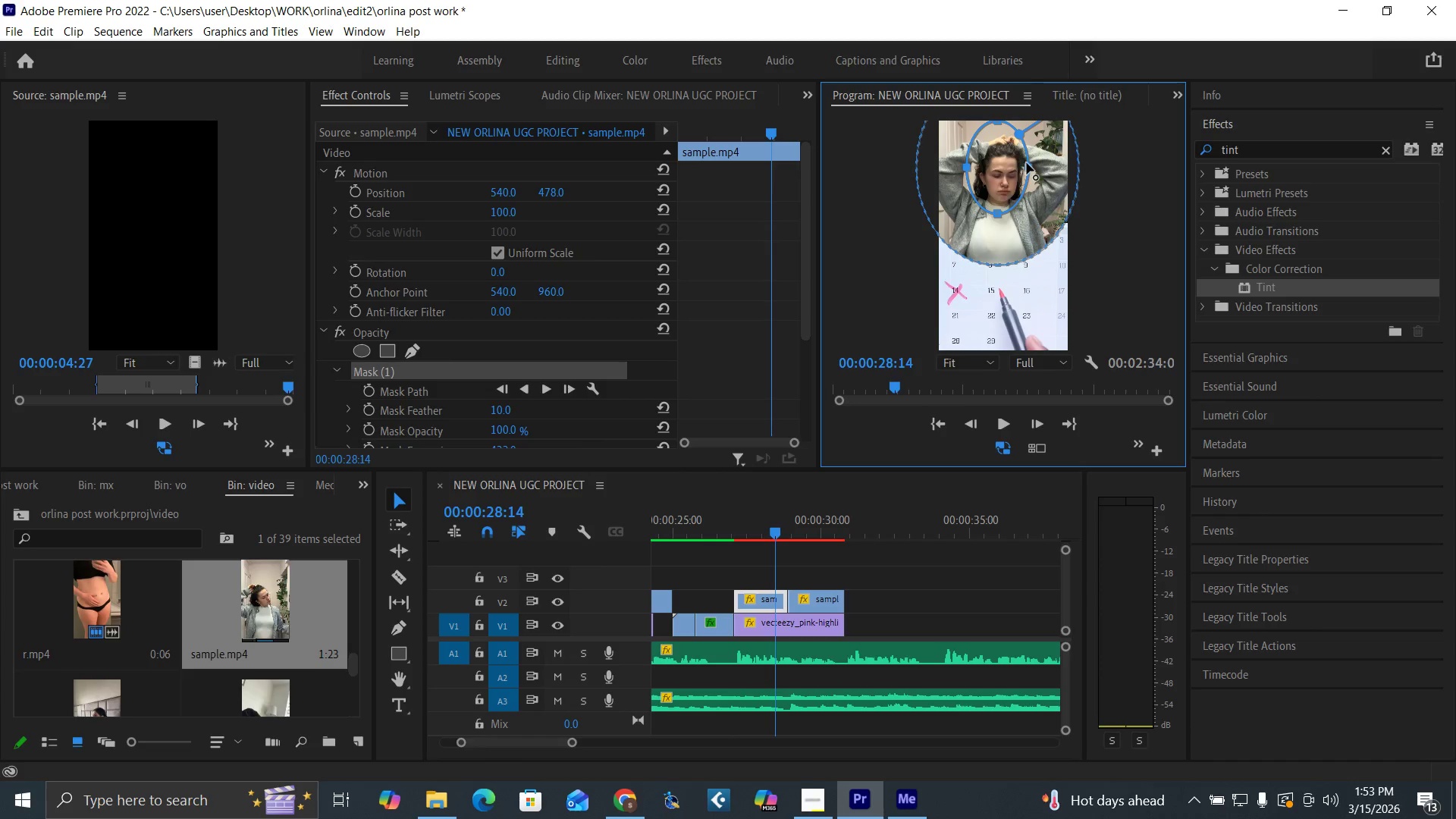 
left_click_drag(start_coordinate=[1028, 166], to_coordinate=[1039, 166])
 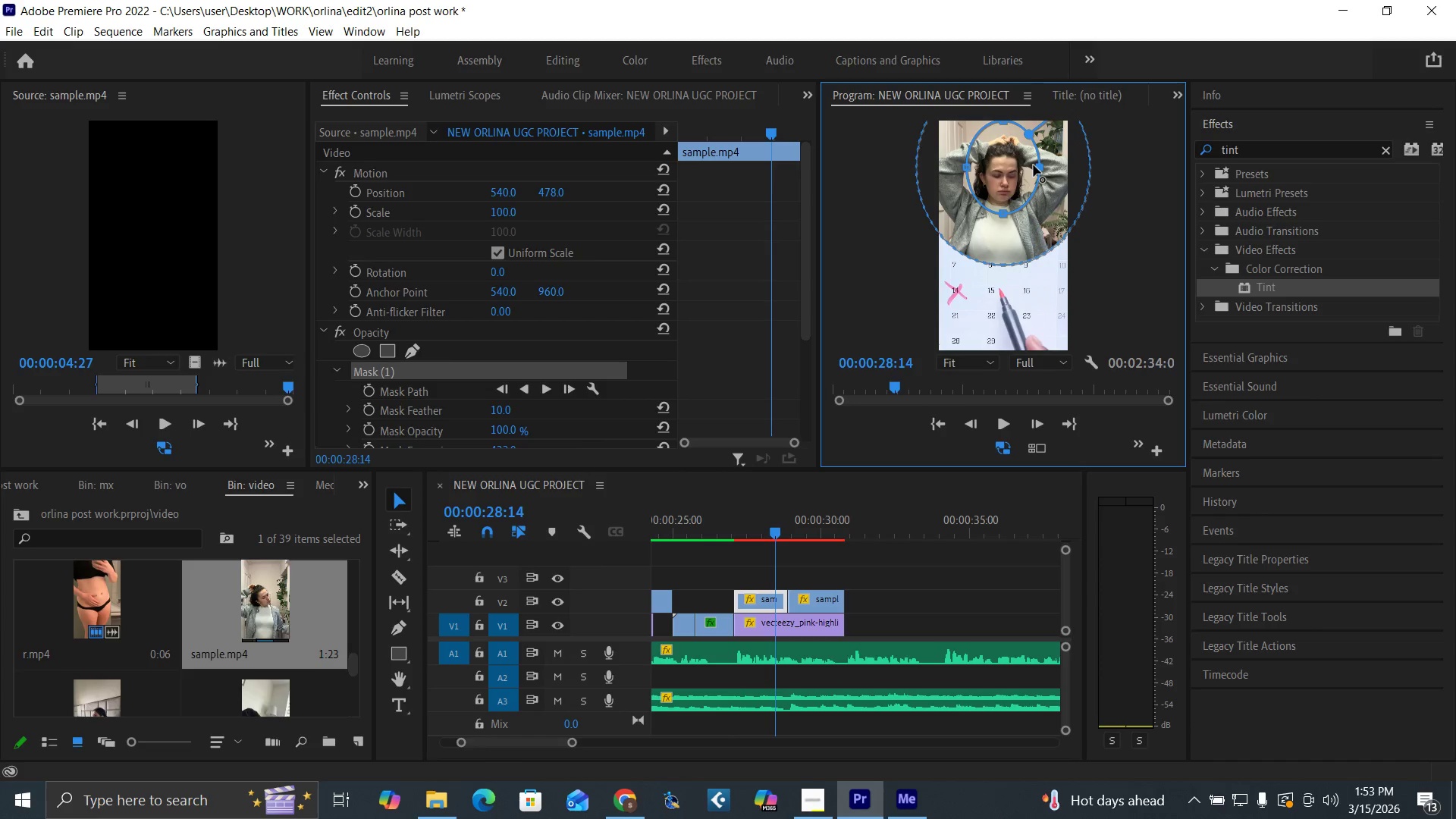 
key(Control+Backquote)
 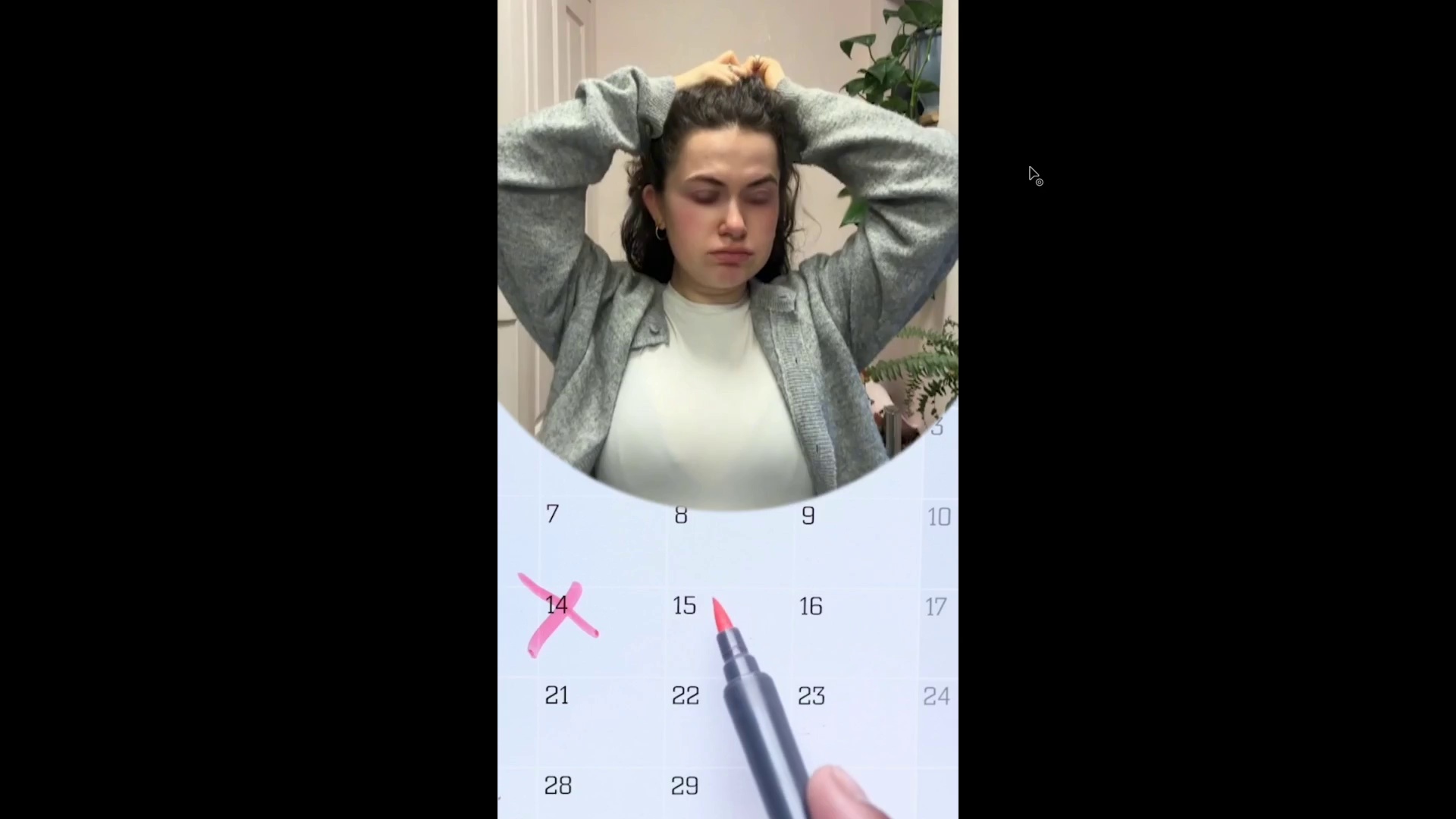 
hold_key(key=ControlLeft, duration=1.51)
 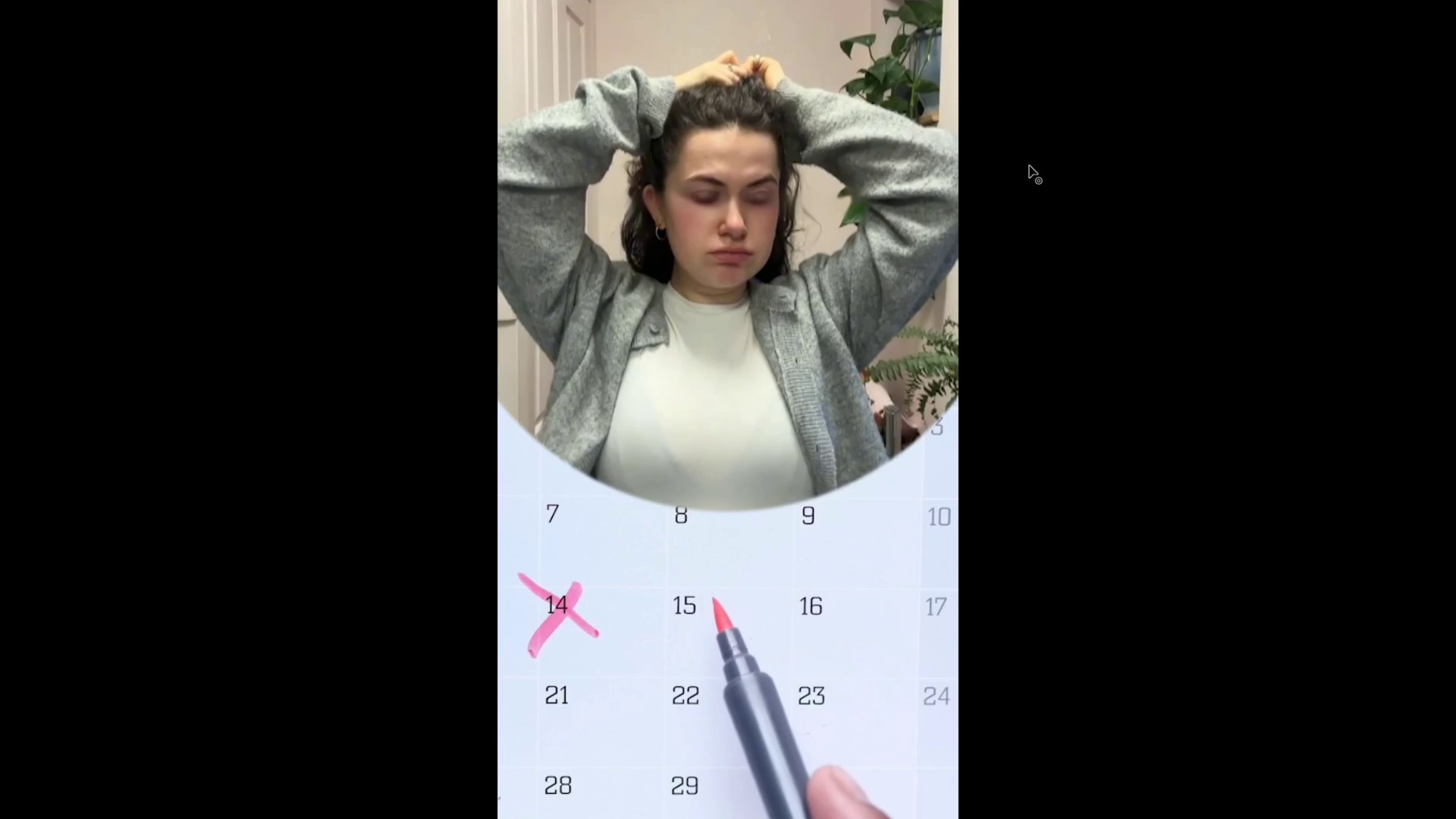 
key(Control+Backquote)
 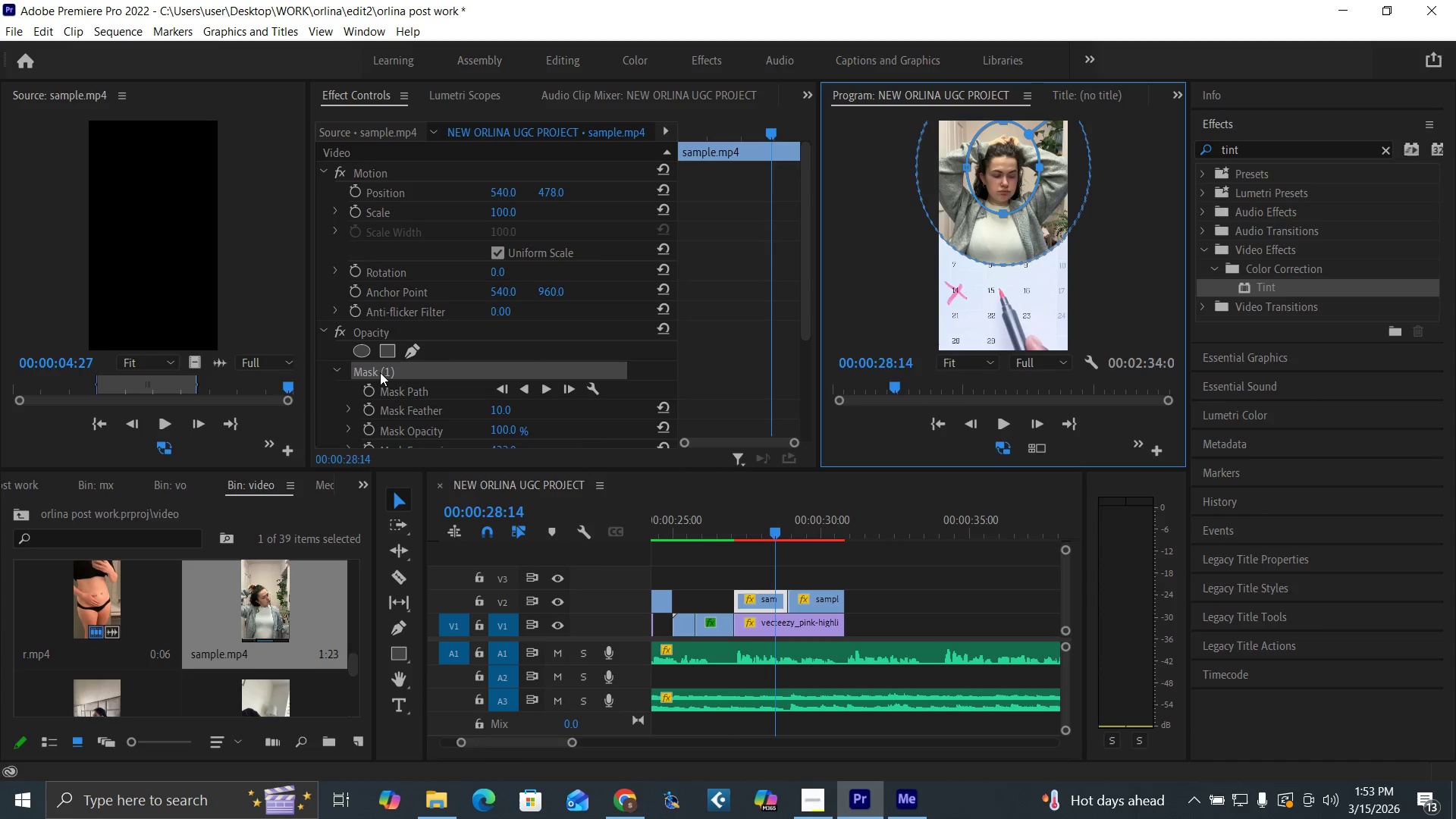 
left_click([385, 337])
 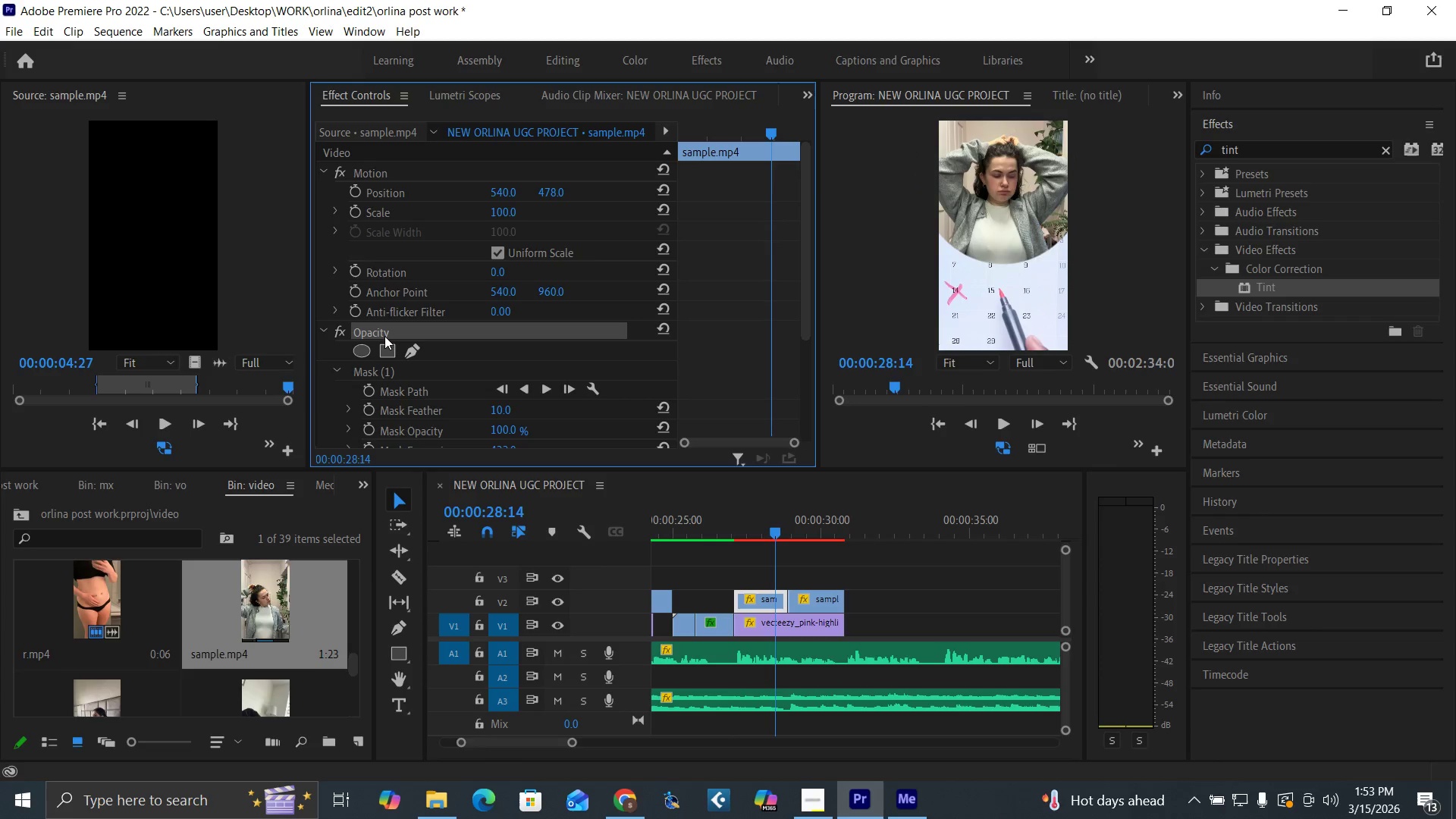 
key(Control+C)
 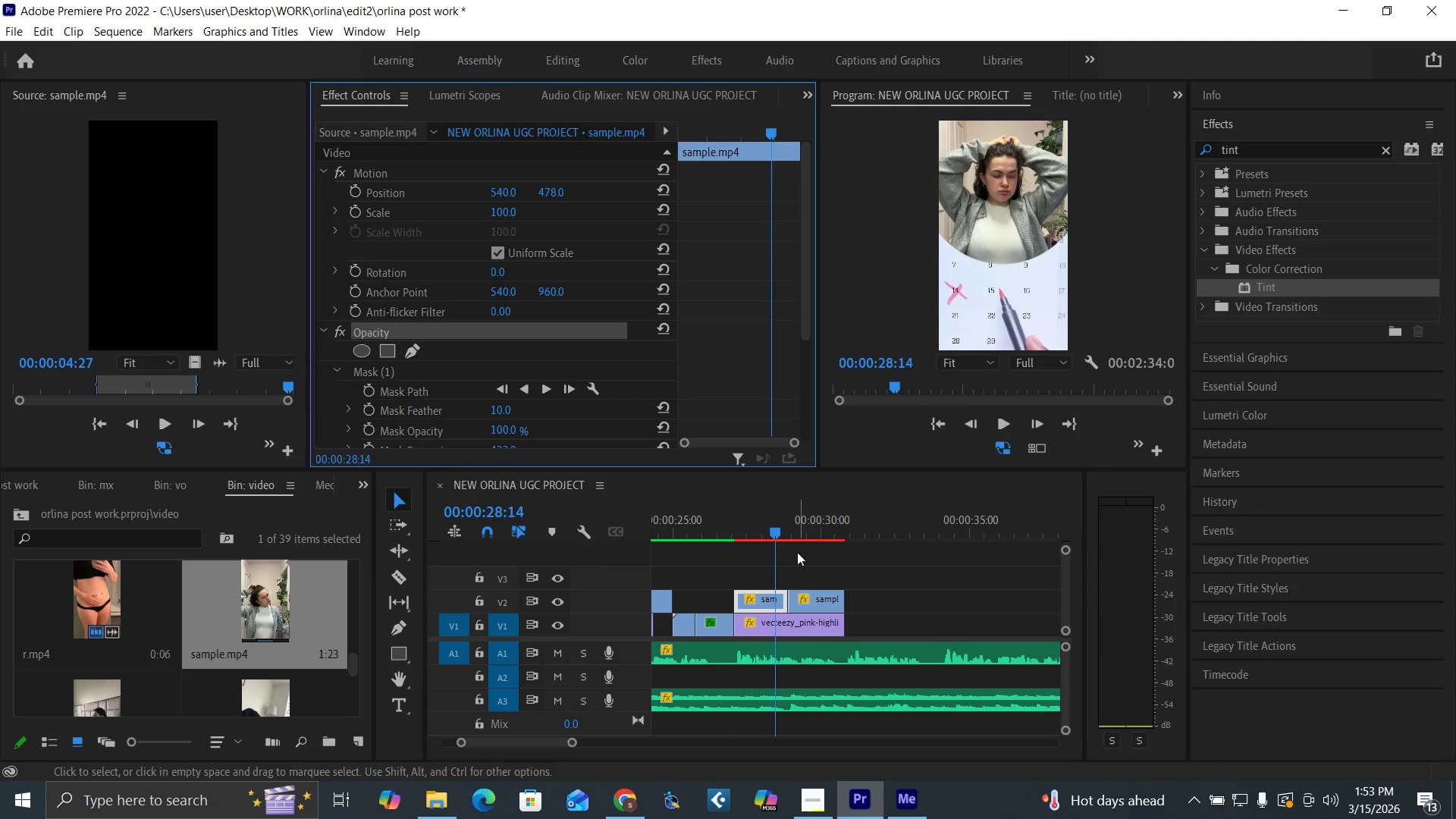 
left_click([810, 520])
 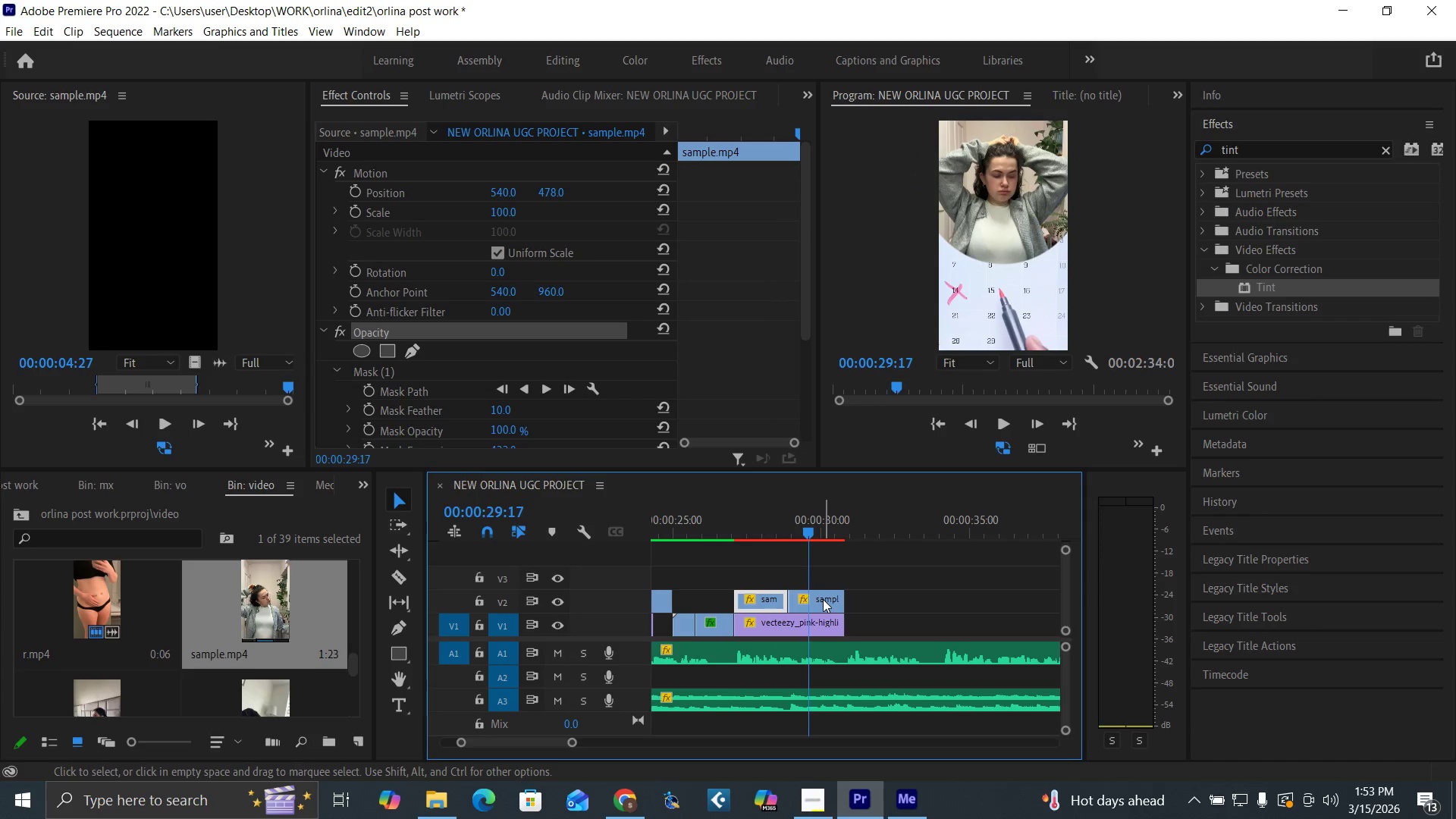 
left_click([824, 599])
 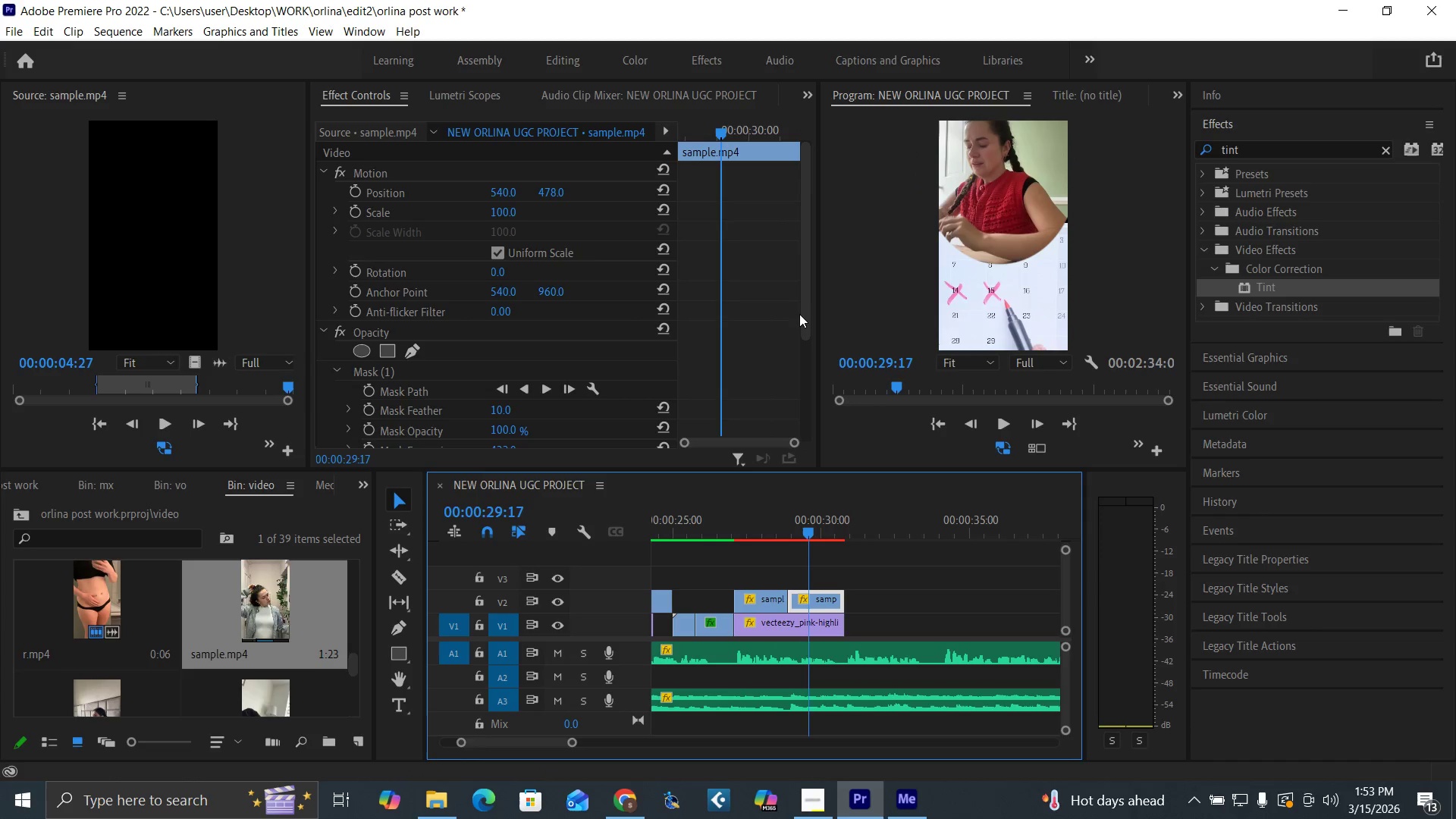 
left_click_drag(start_coordinate=[805, 327], to_coordinate=[806, 418])
 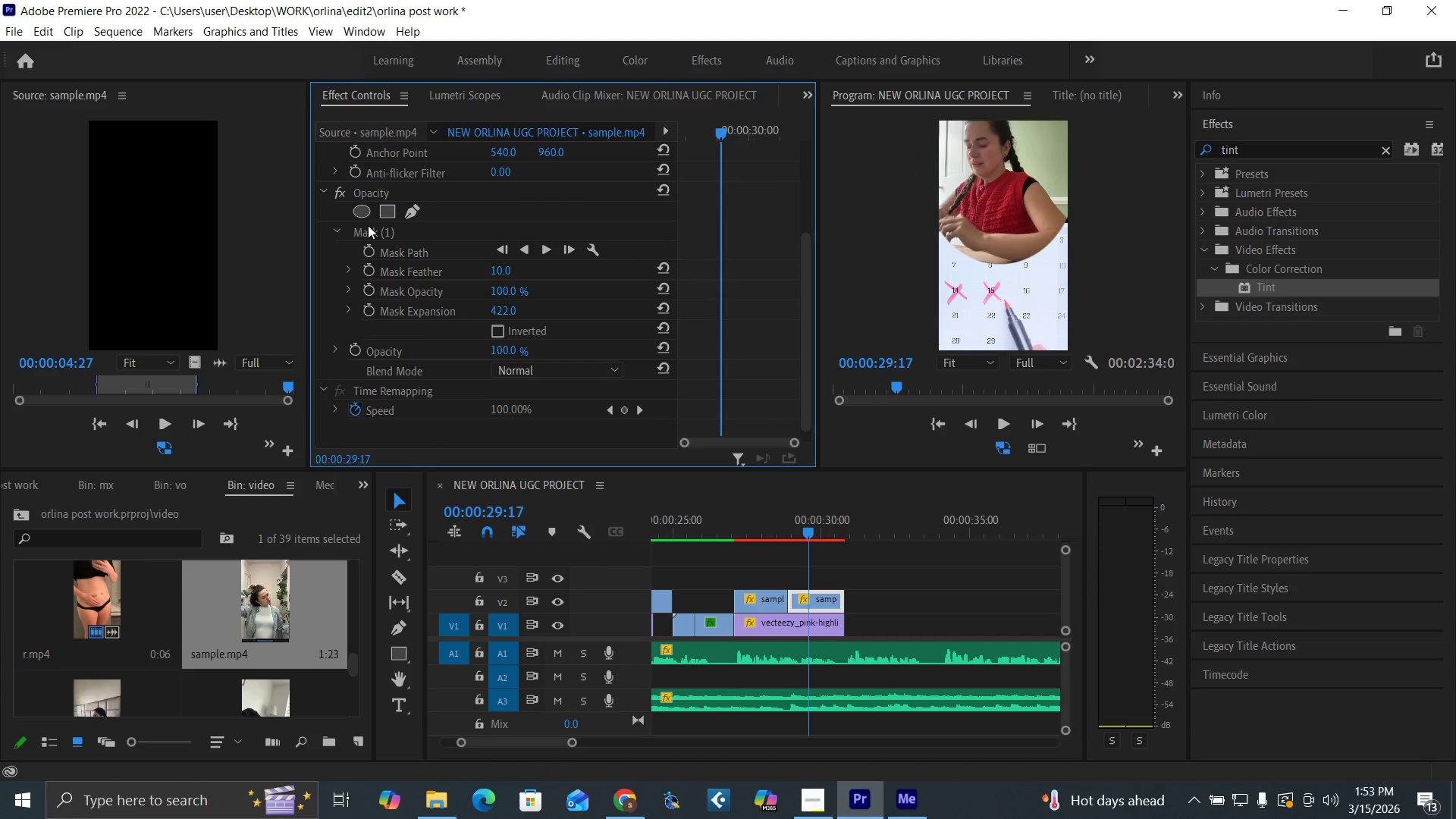 
left_click([367, 226])
 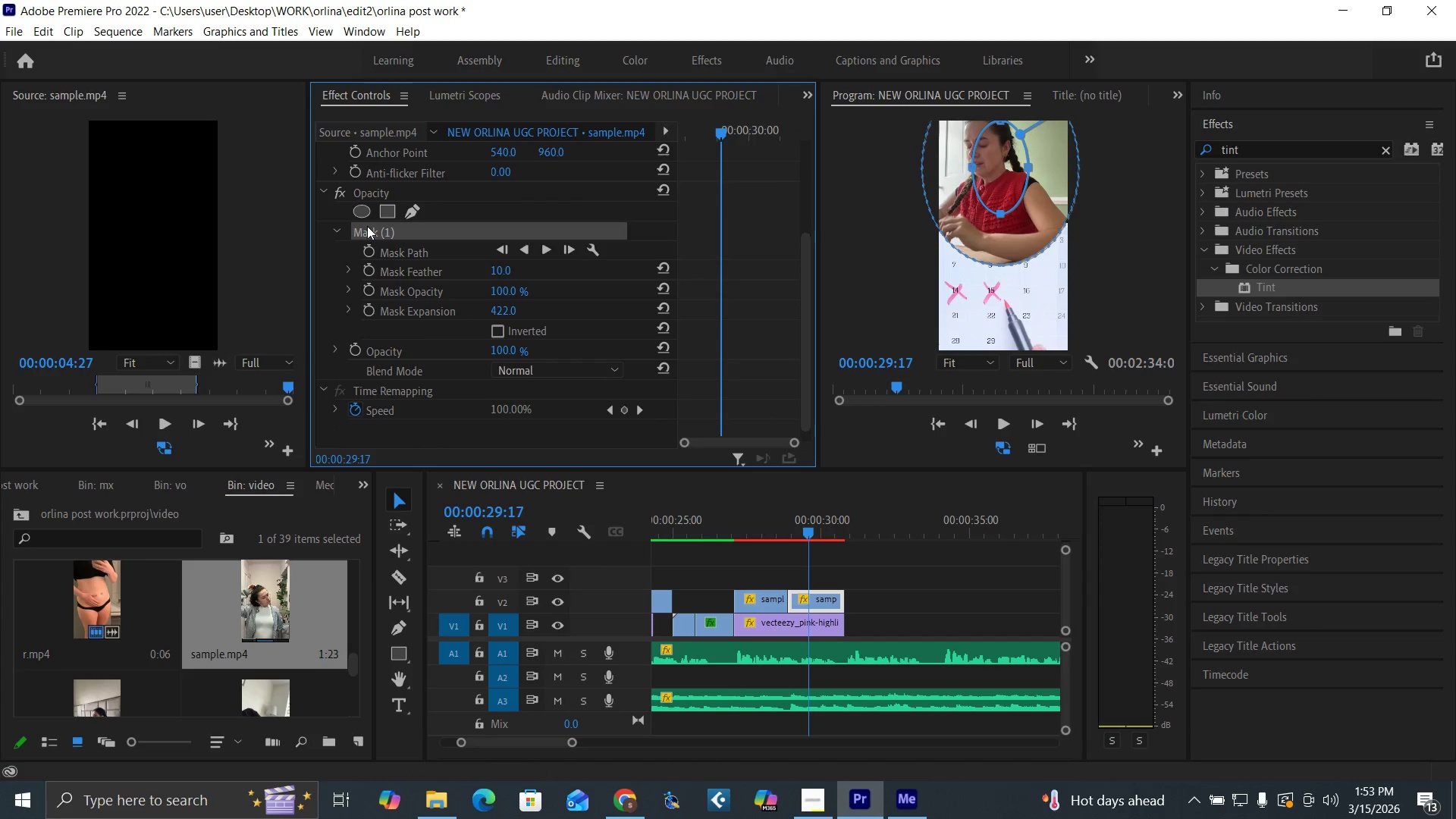 
key(Delete)
 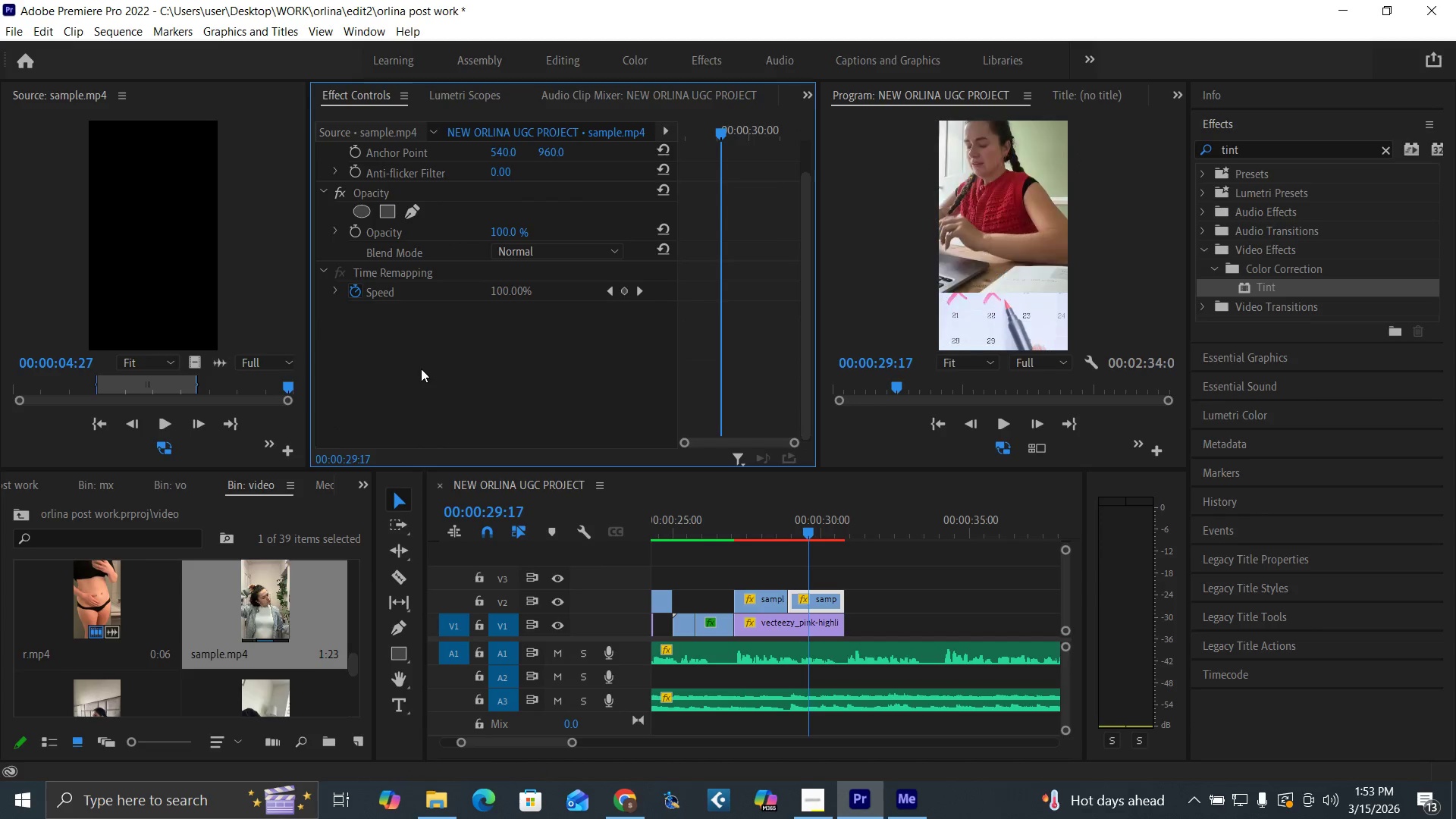 
key(Control+V)
 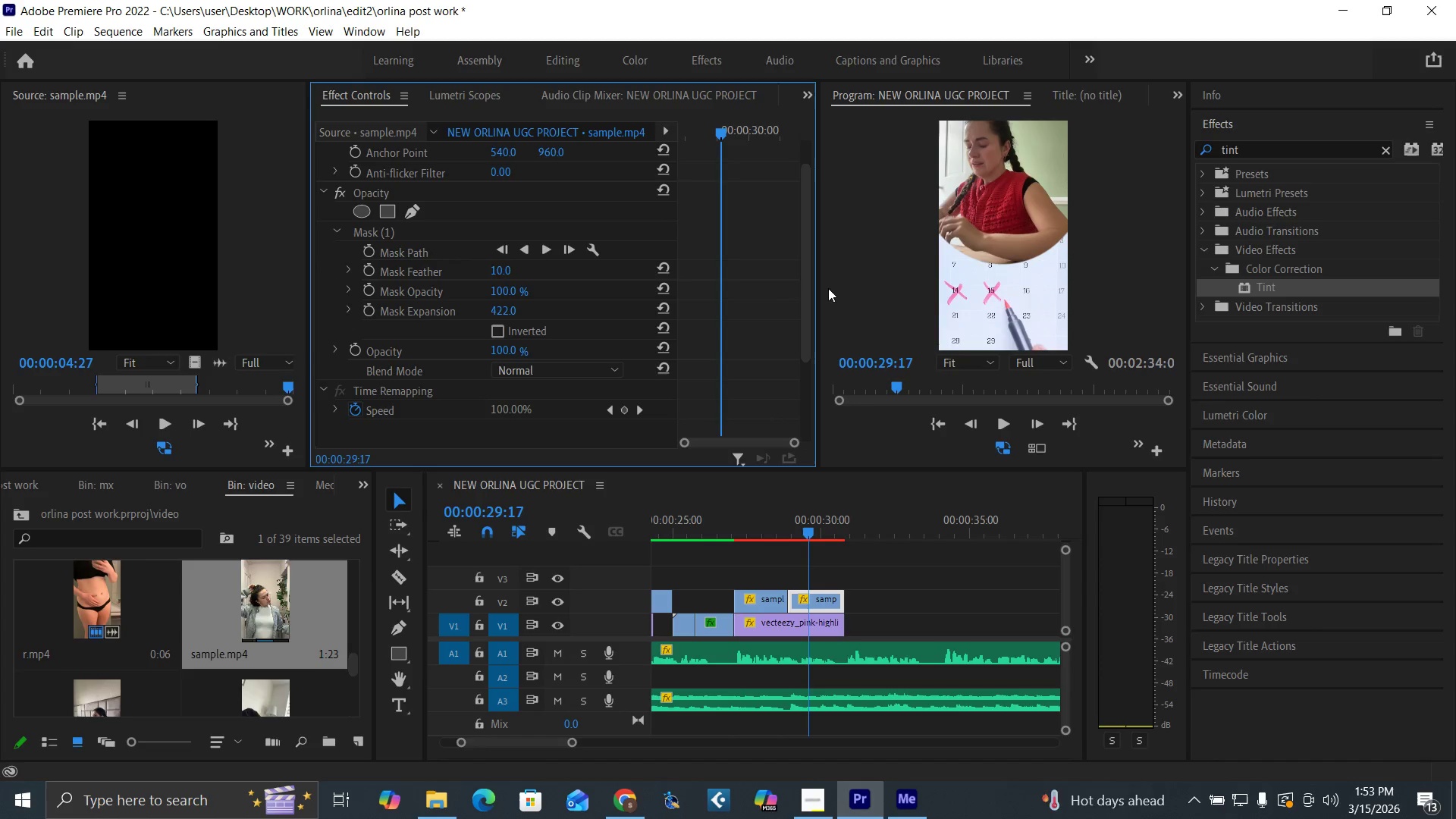 
wait(7.12)
 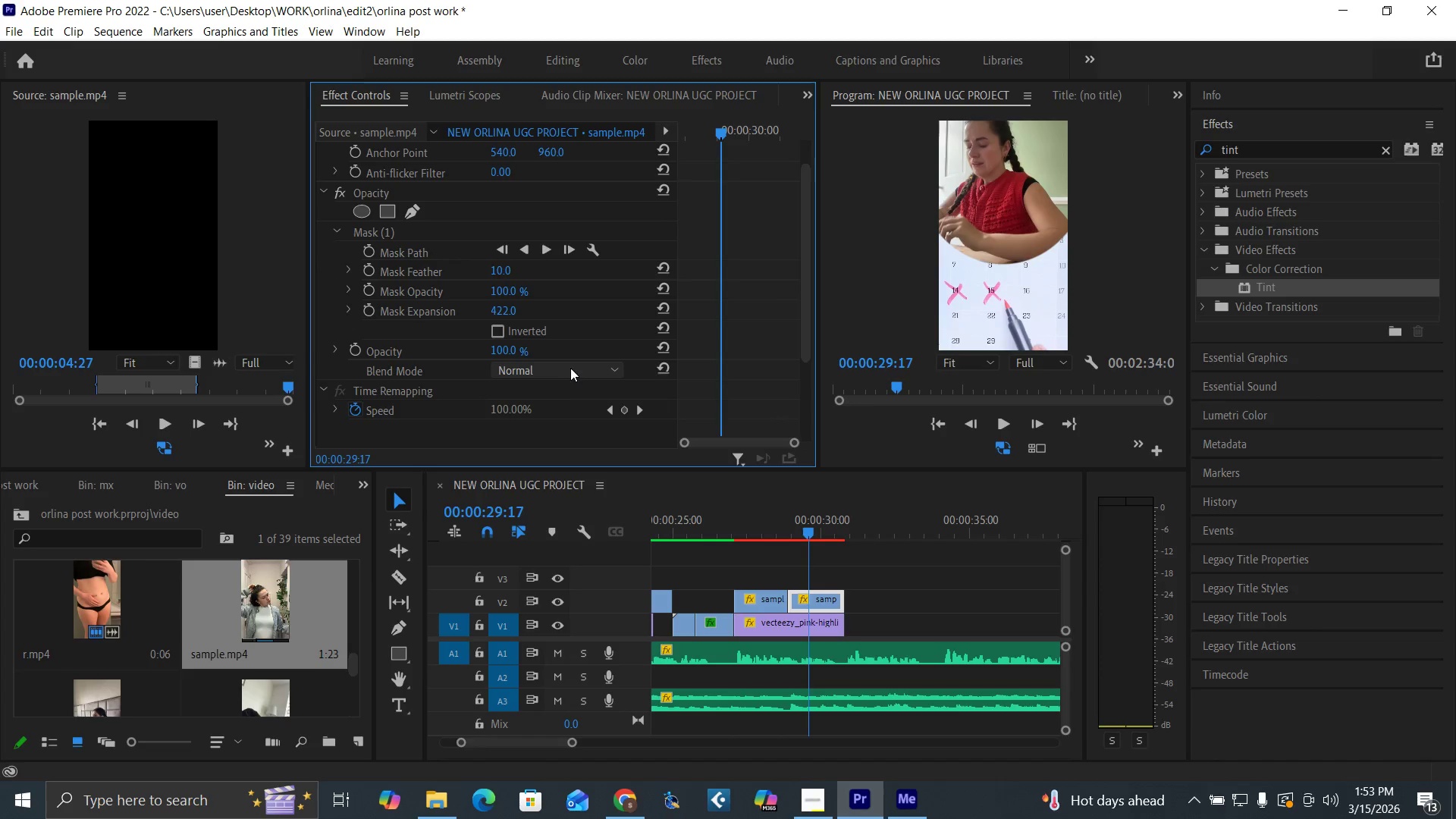 
key(Control+Backquote)
 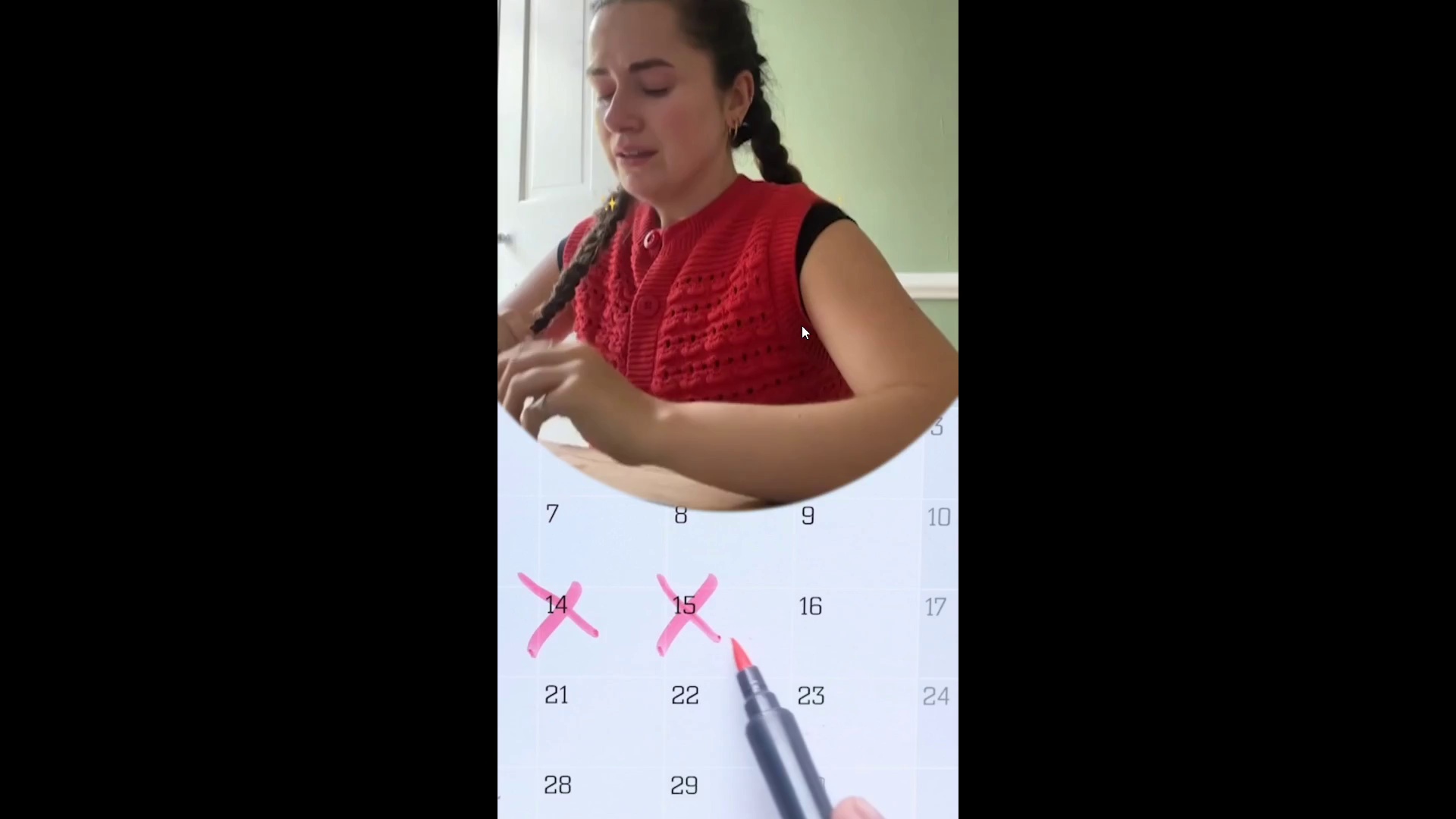 
hold_key(key=ControlLeft, duration=1.5)
 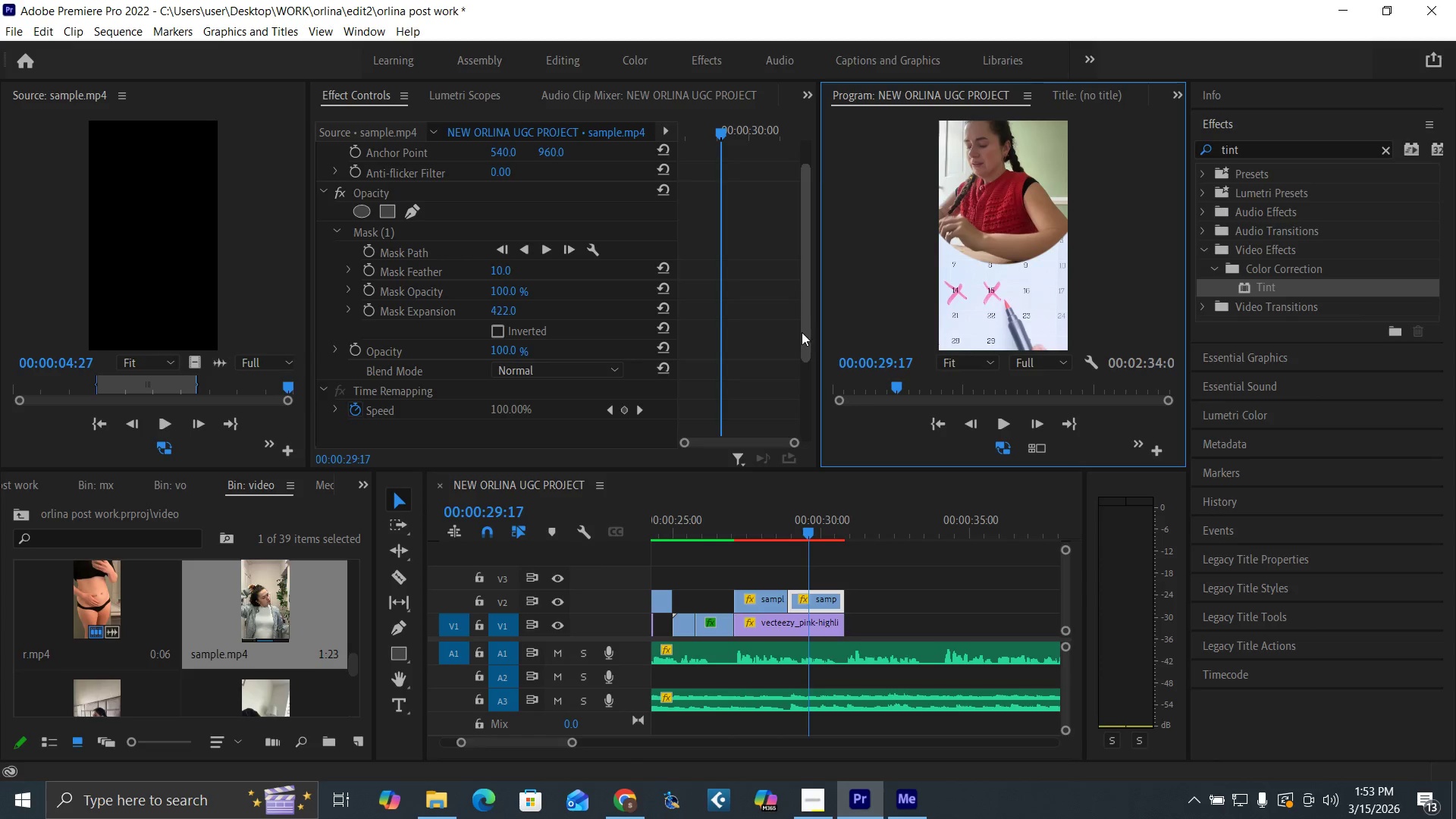 
key(Control+Backquote)
 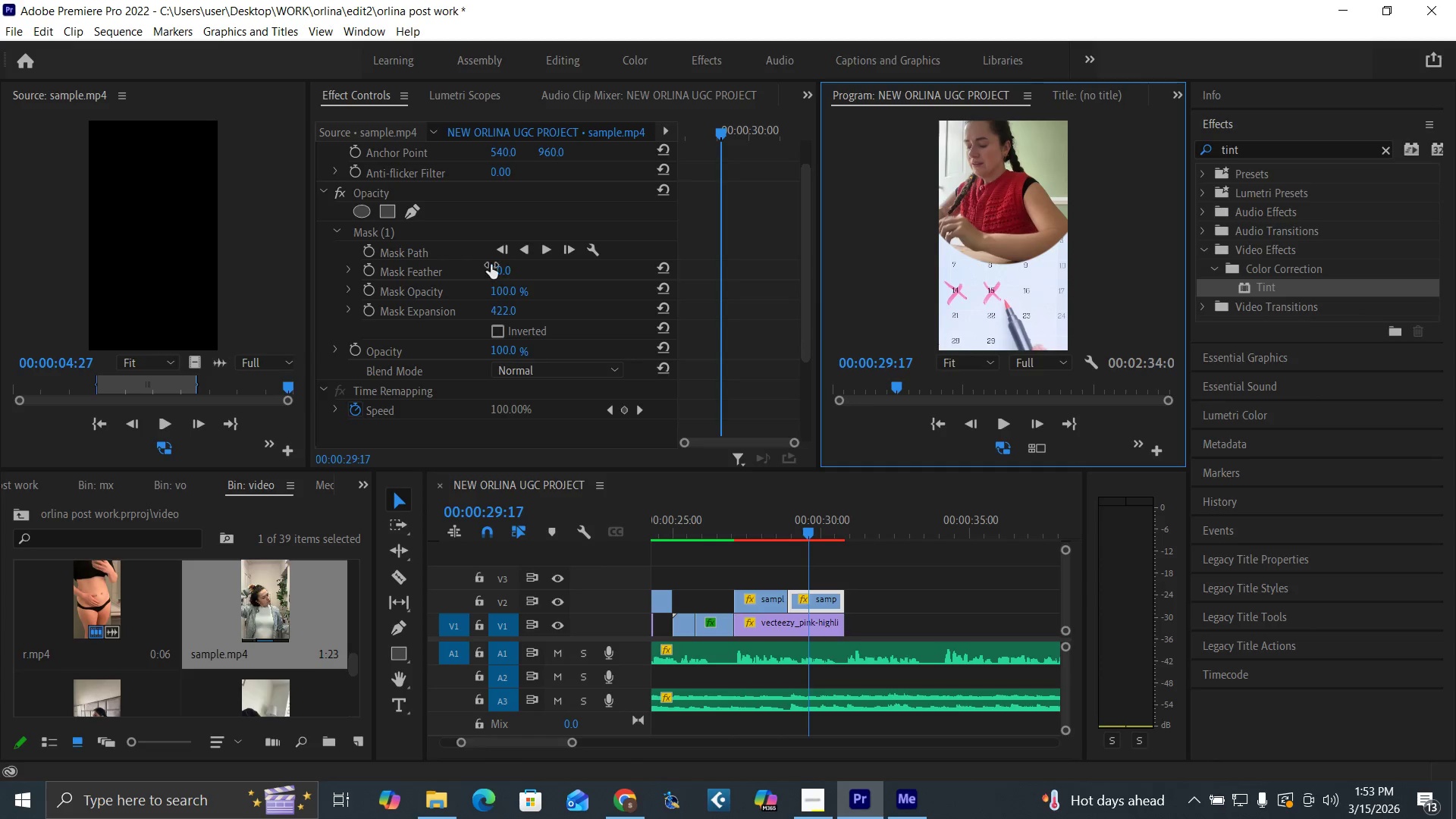 
left_click([504, 271])
 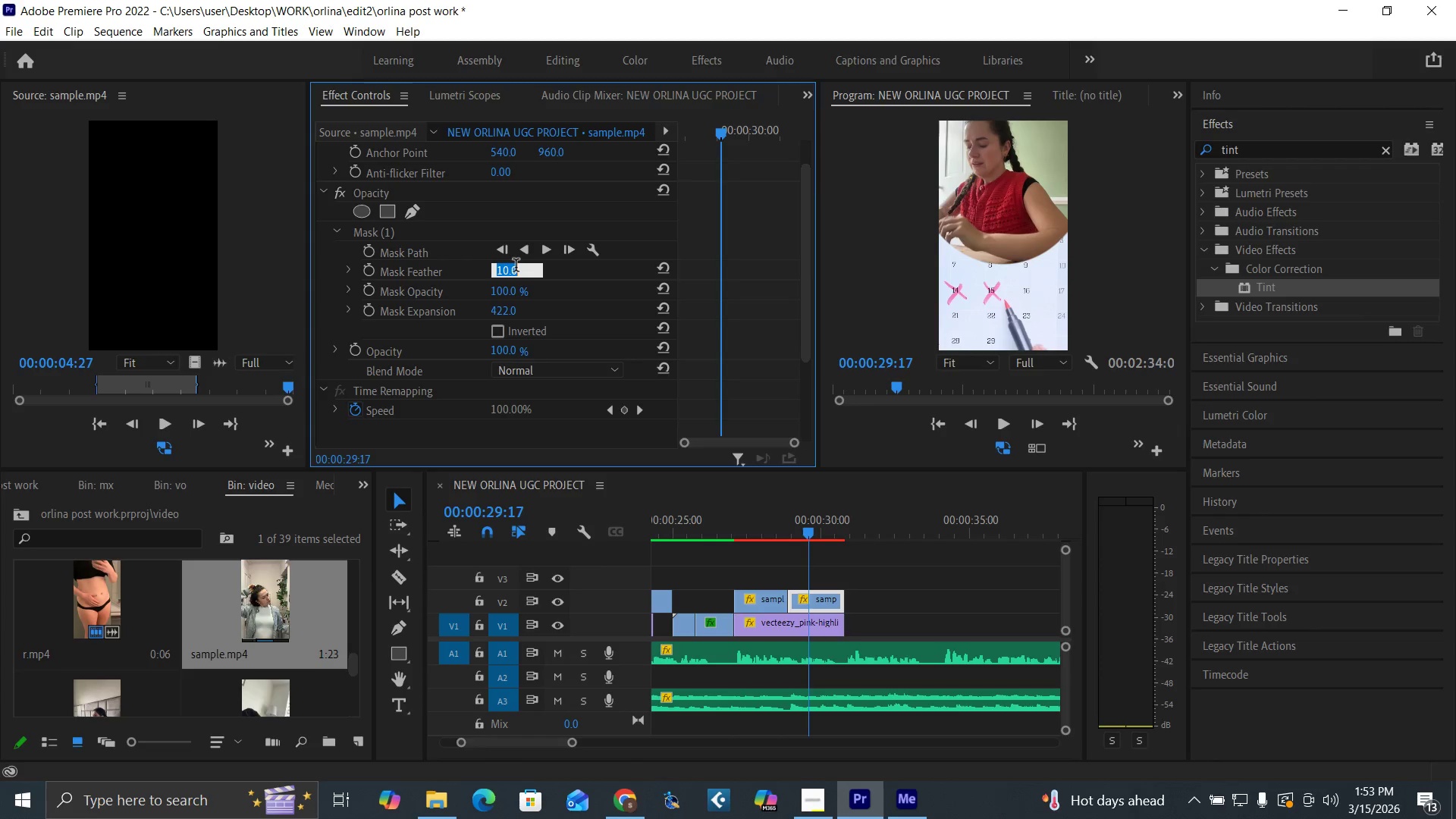 
type(30)
 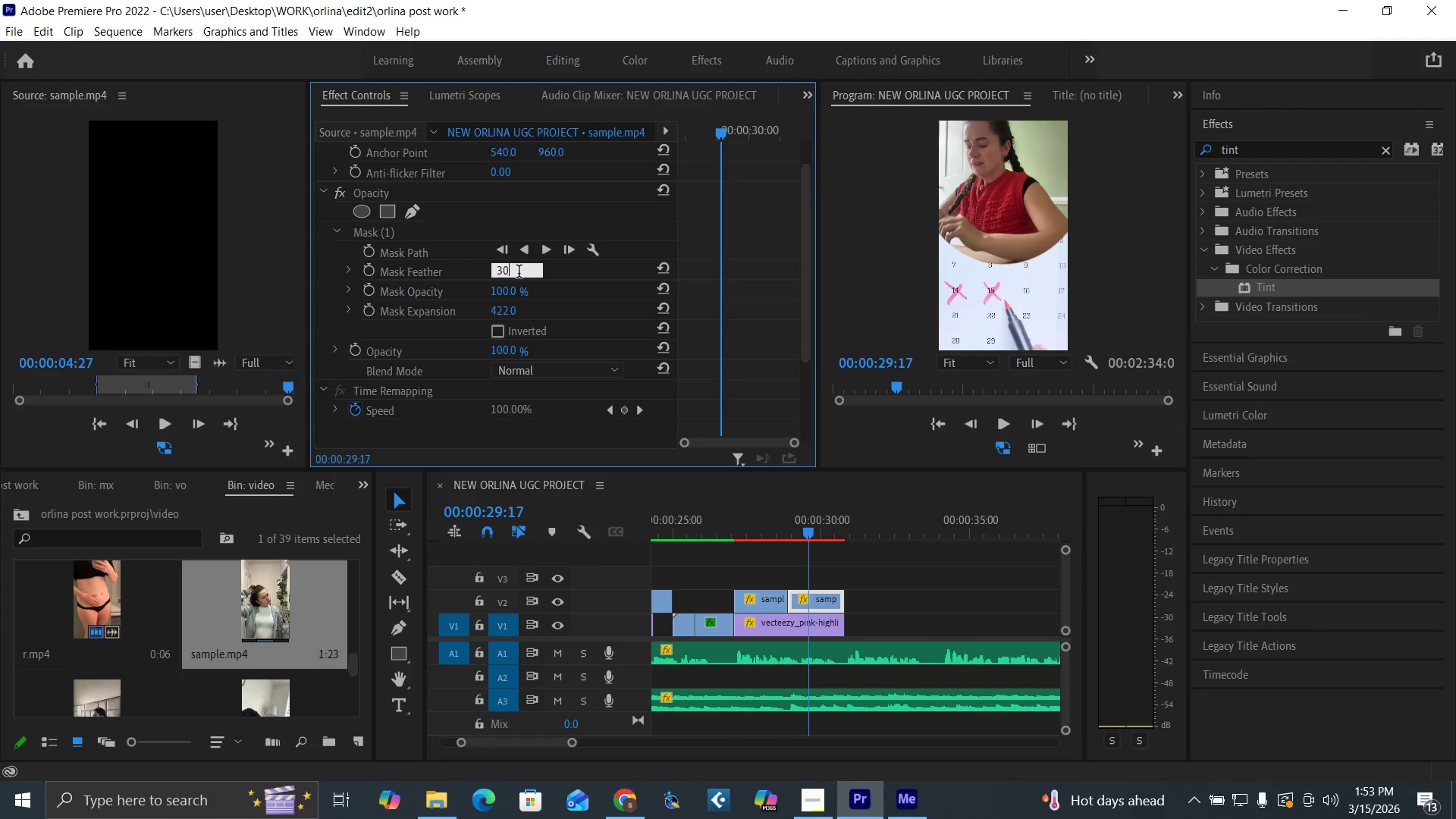 
key(Enter)
 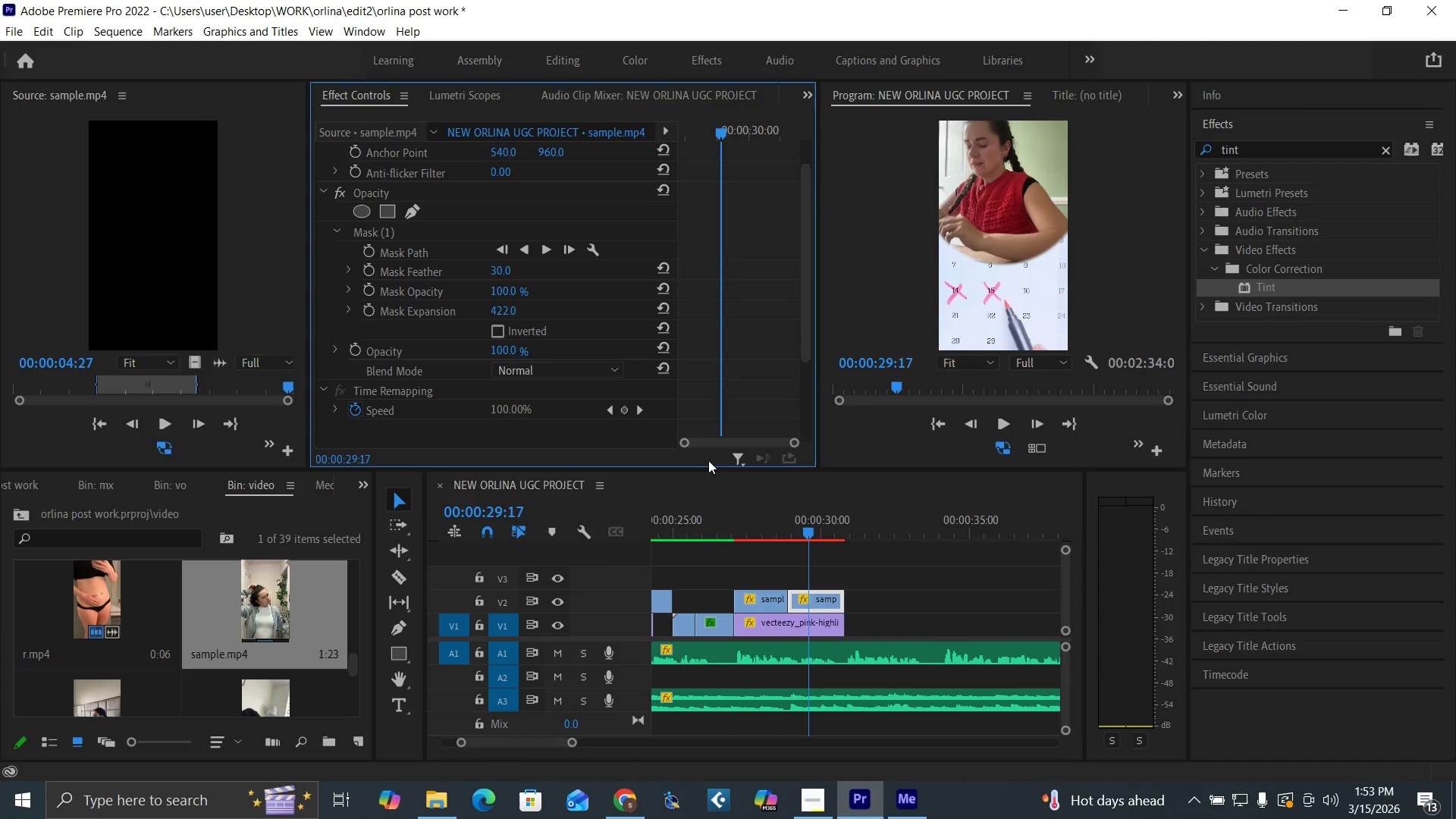 
left_click([769, 532])
 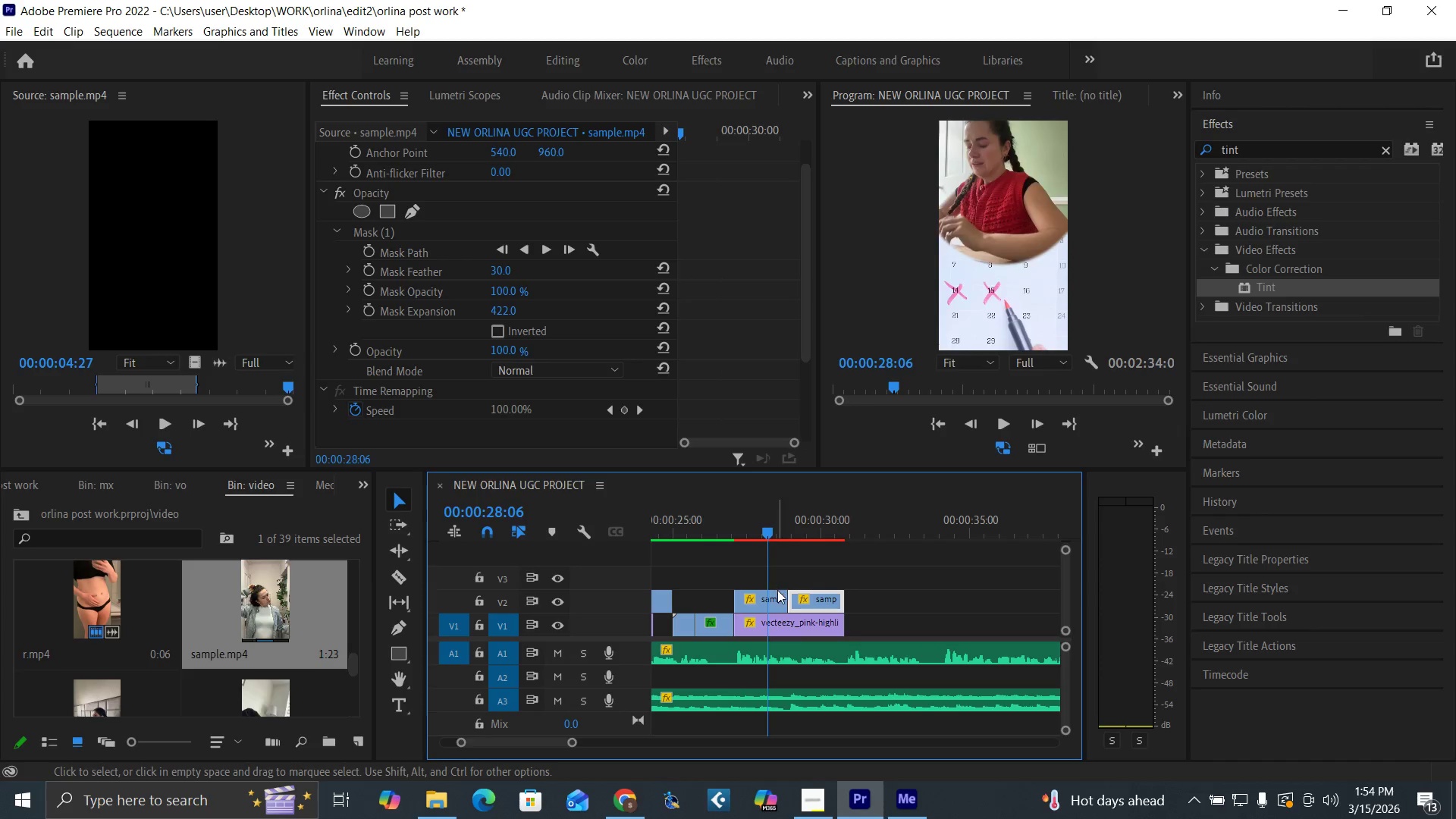 
left_click([779, 599])
 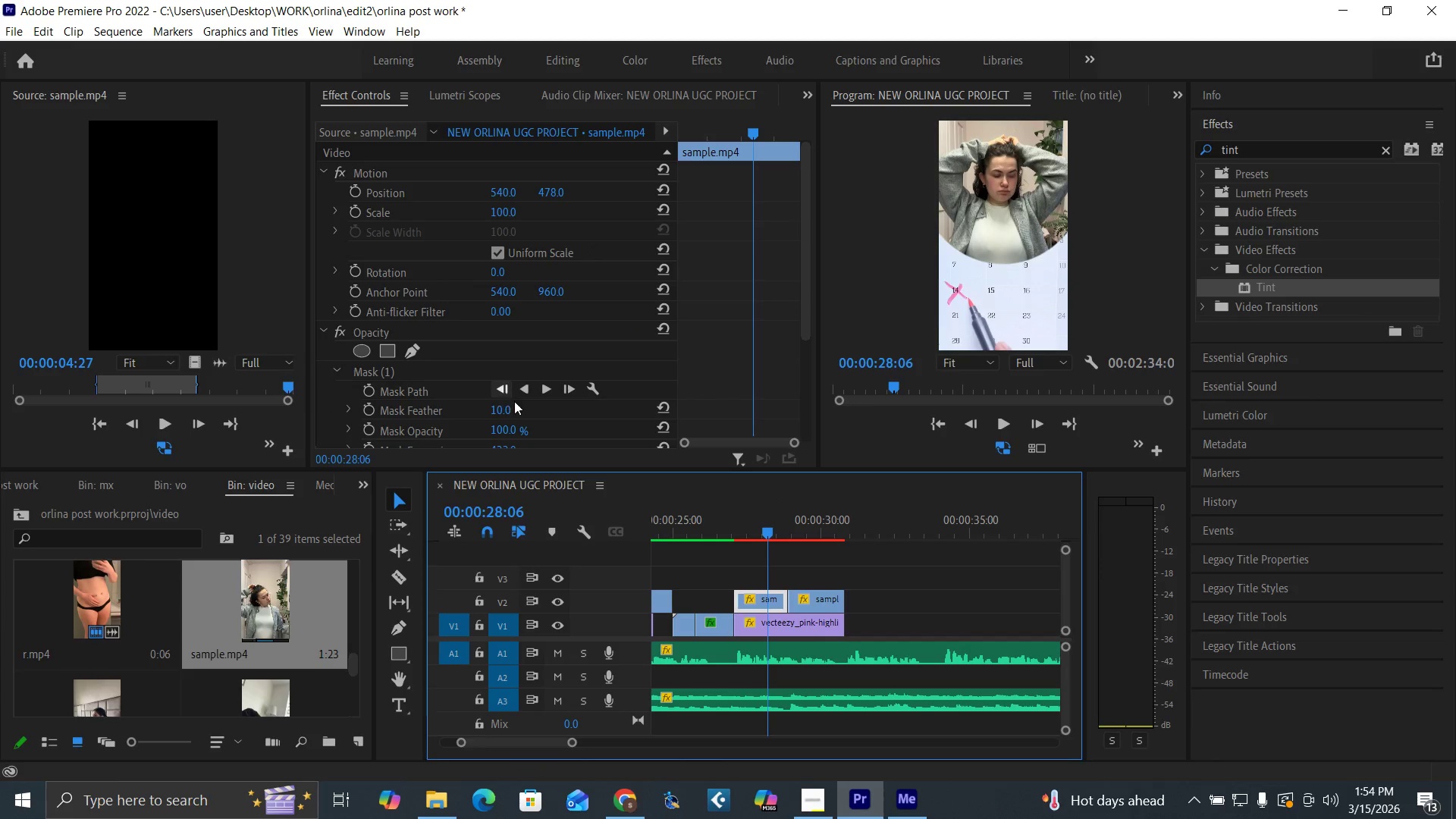 
left_click([504, 407])
 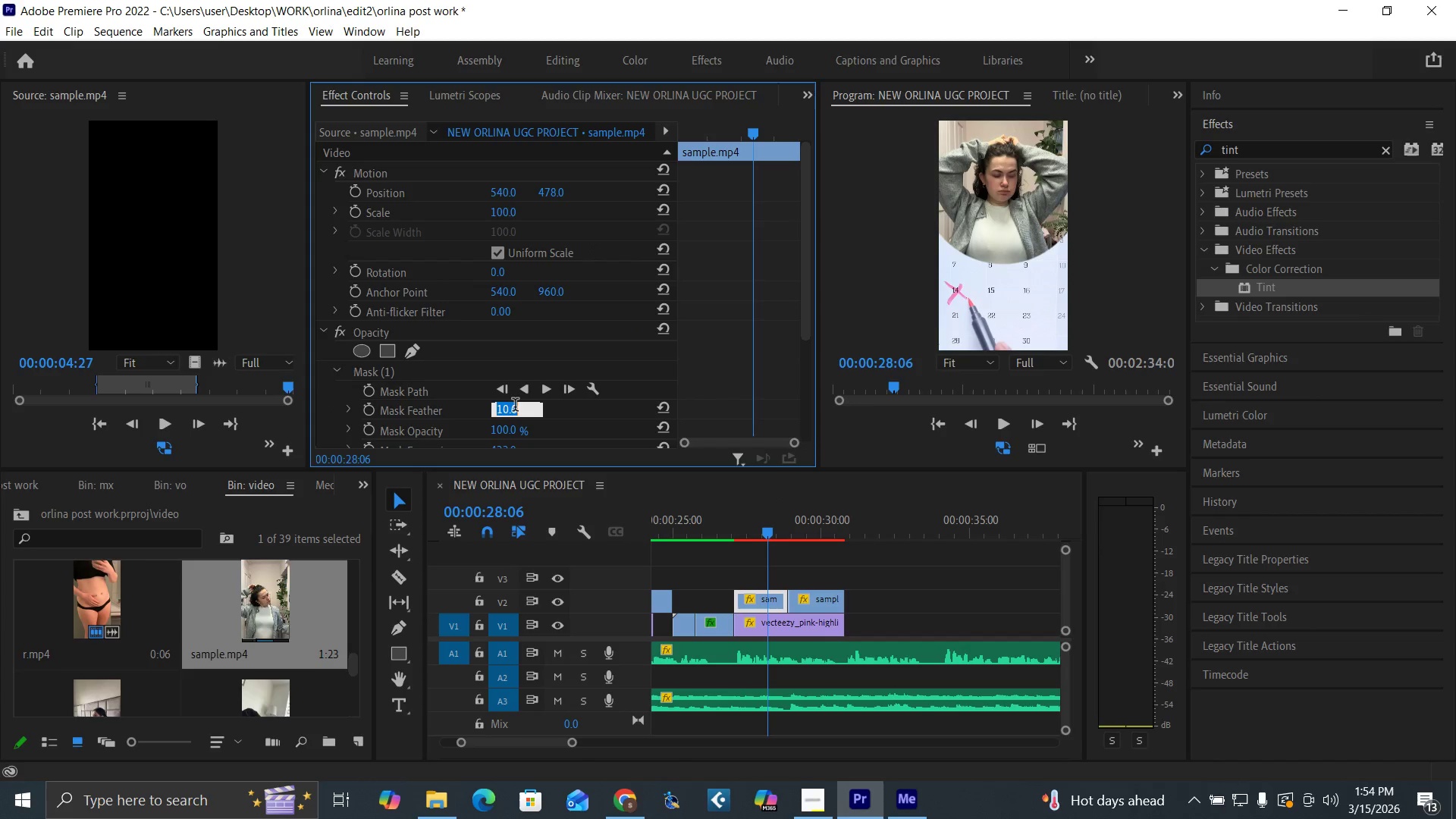 
type(30)
 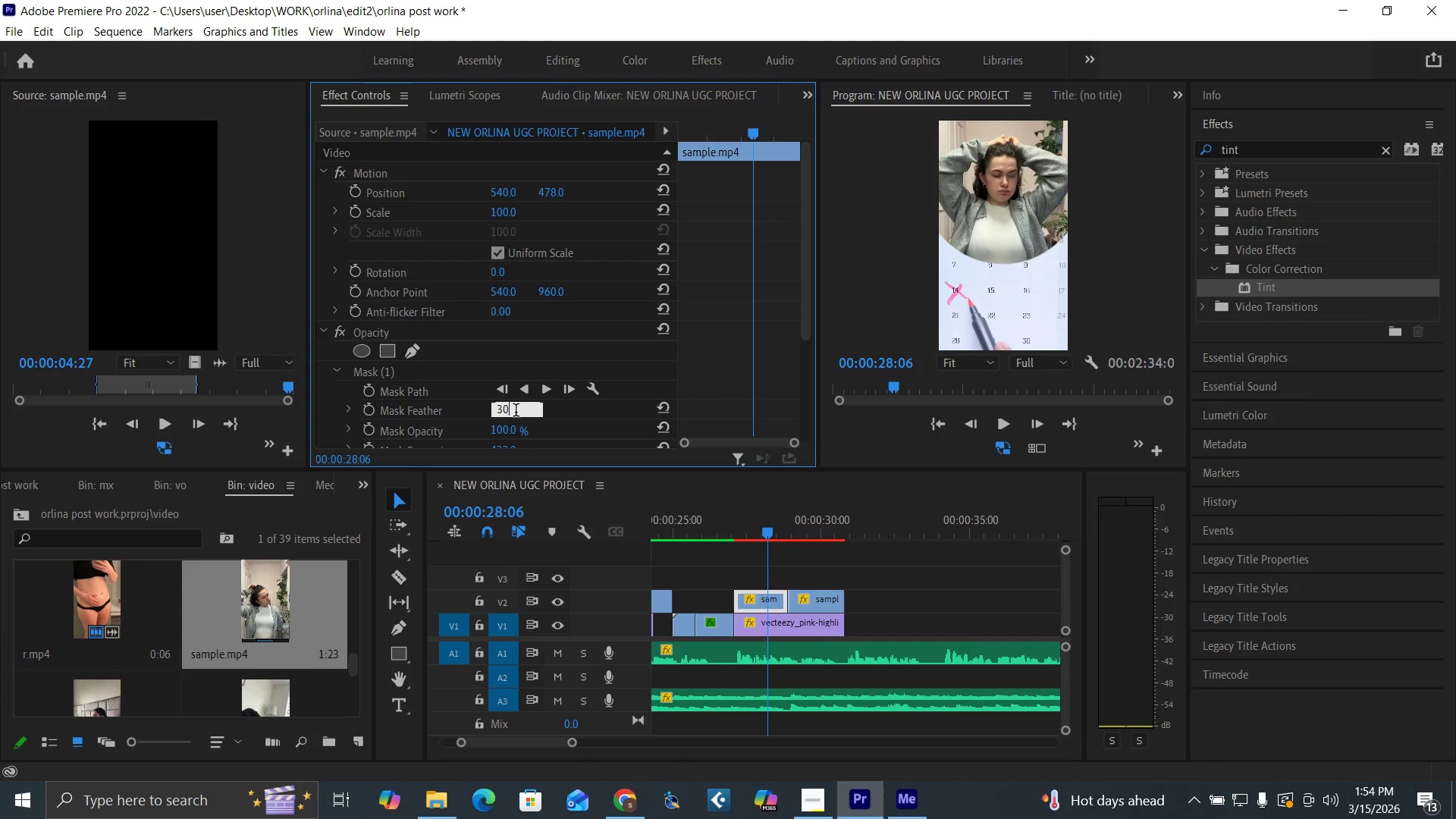 
key(Enter)
 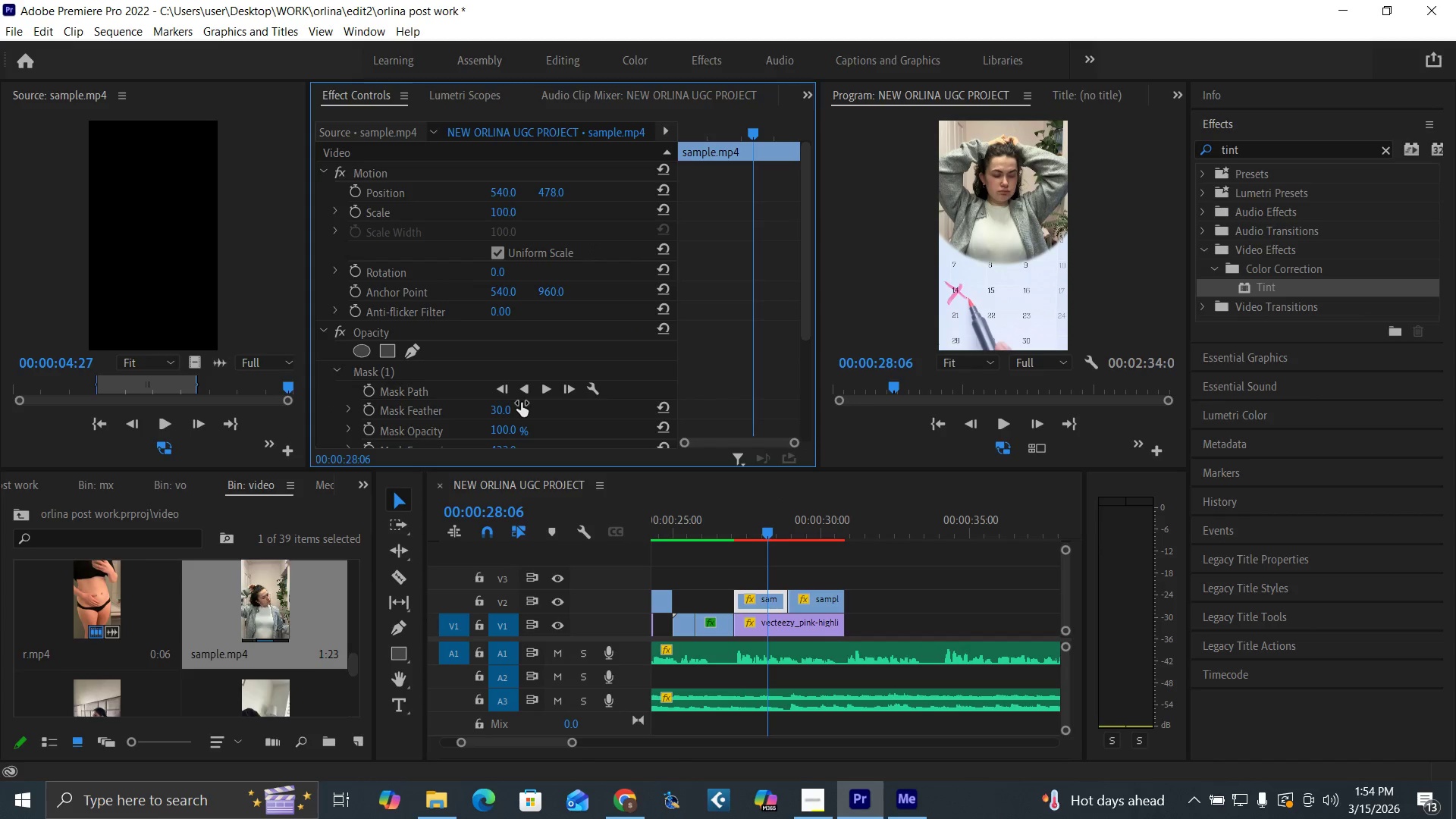 
key(Control+Backquote)
 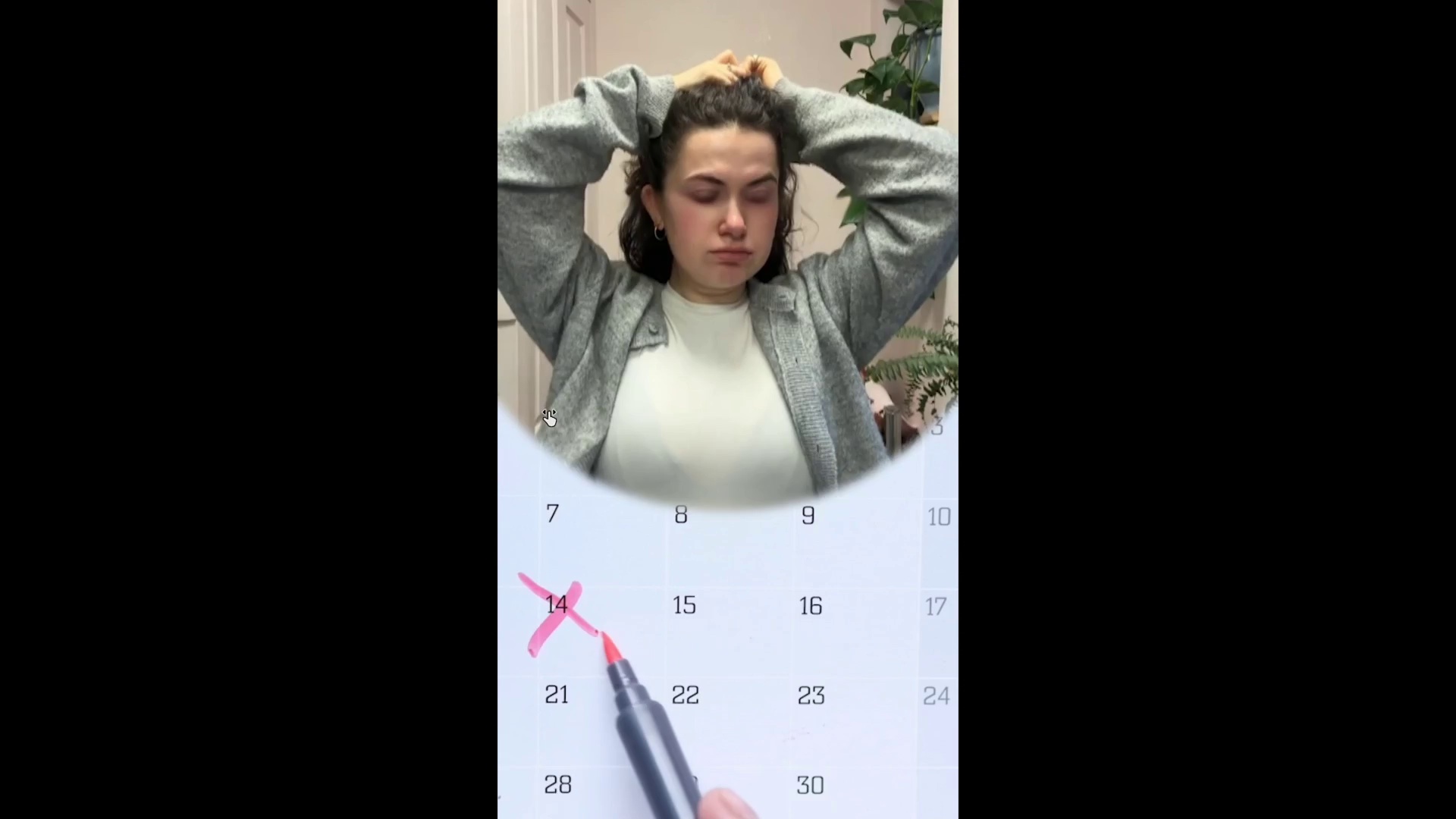 
key(Control+Backquote)
 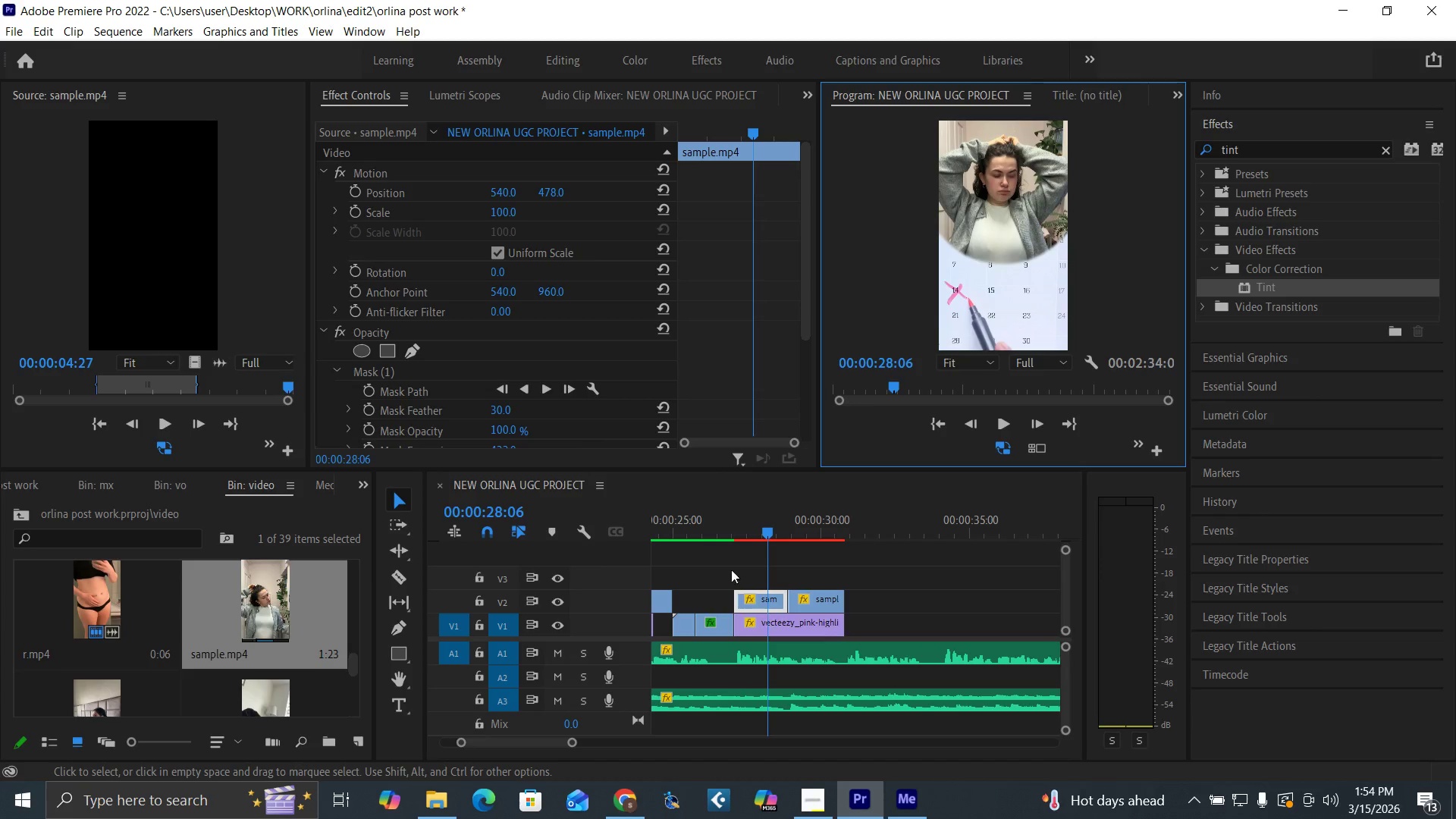 
left_click([723, 535])
 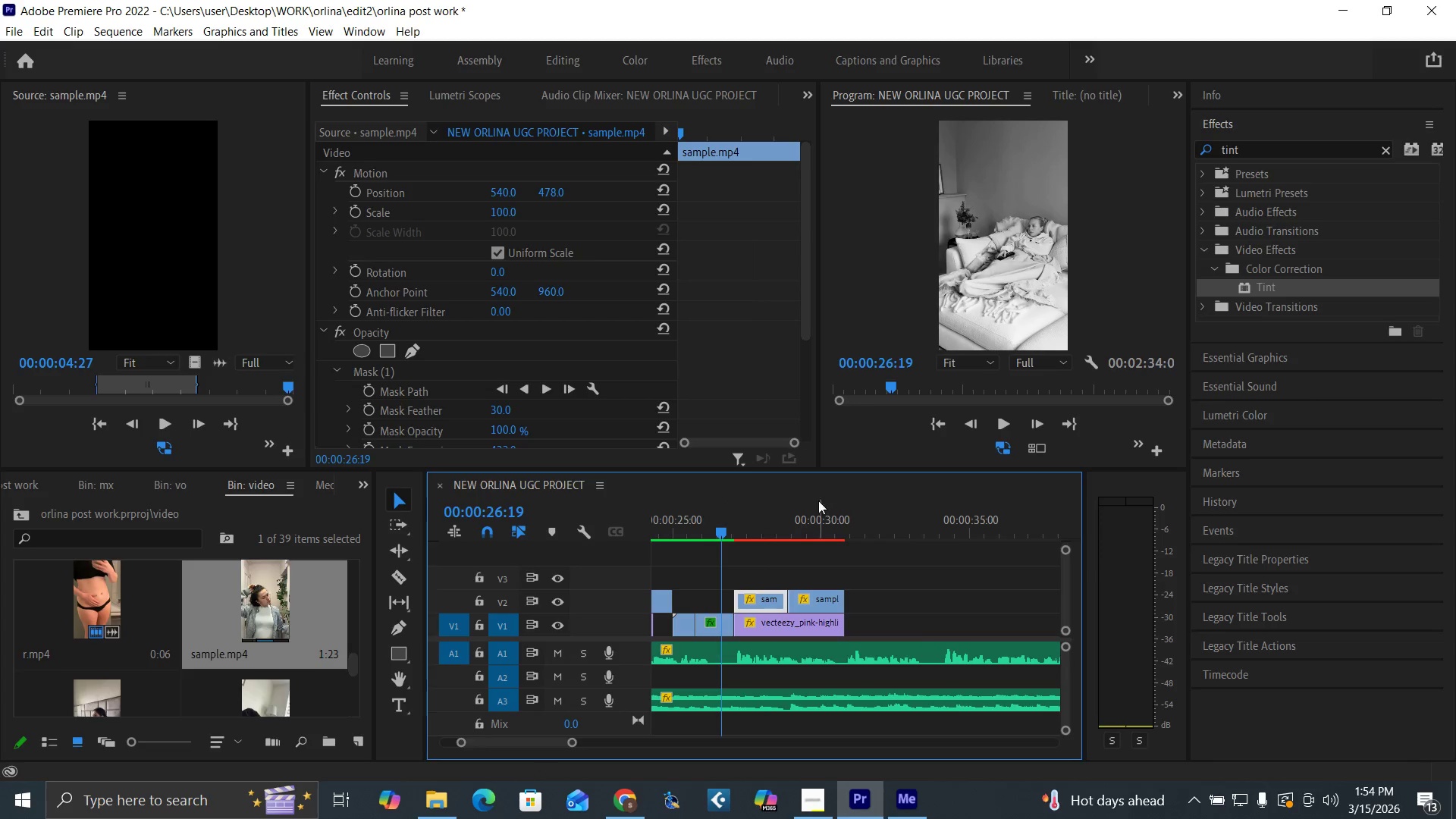 
left_click([764, 532])
 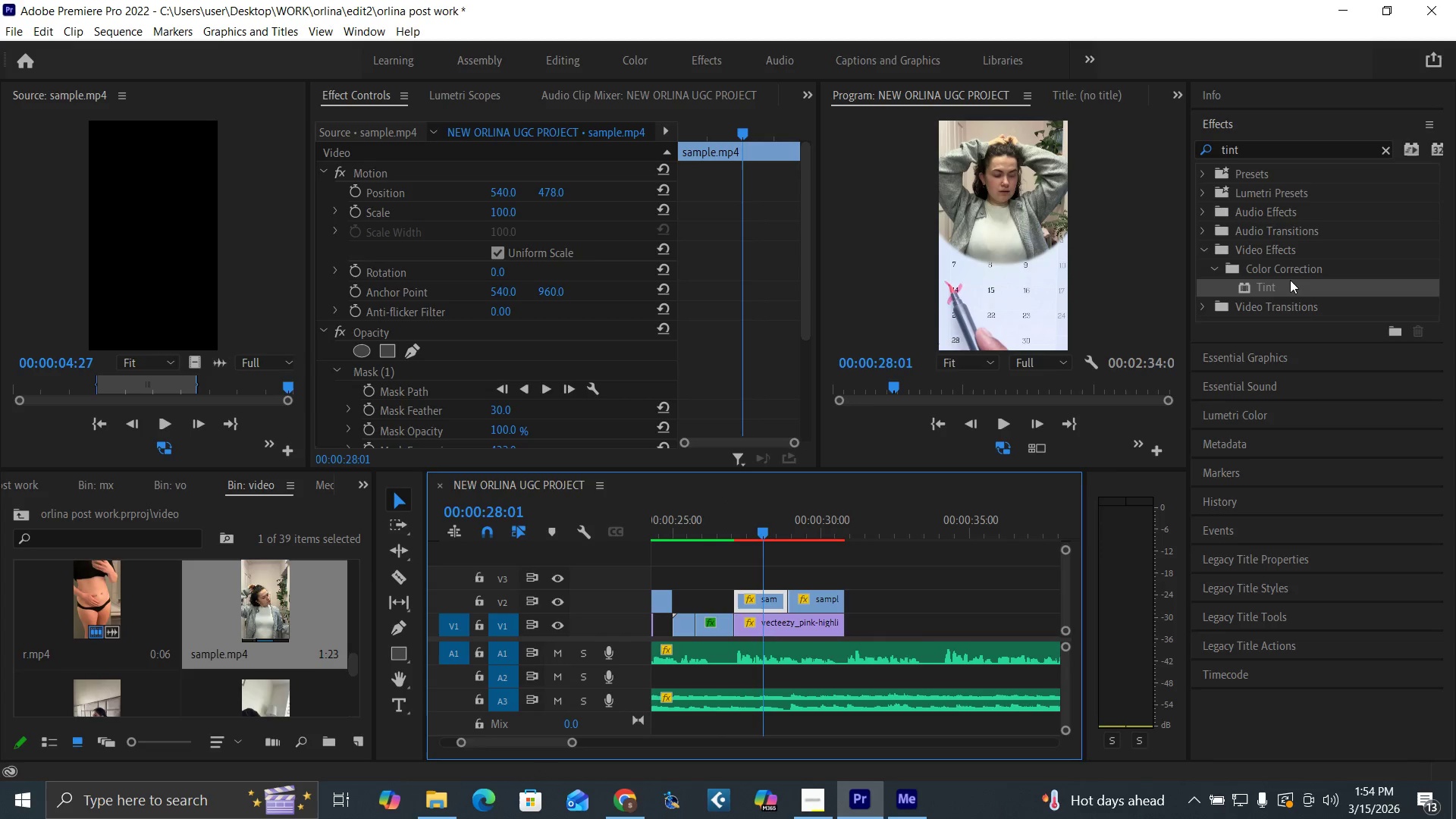 
left_click_drag(start_coordinate=[1275, 289], to_coordinate=[772, 604])
 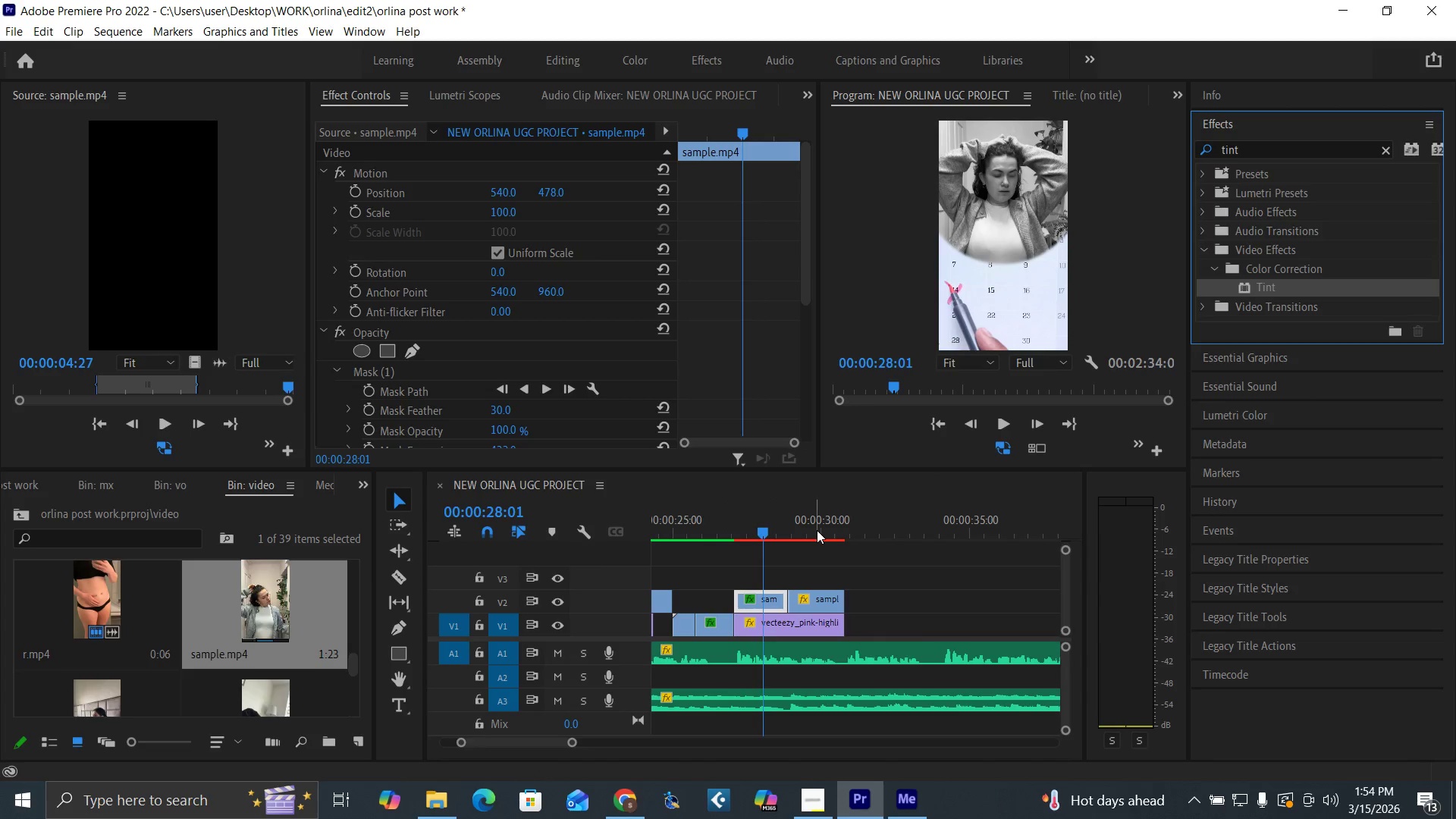 
left_click([816, 532])
 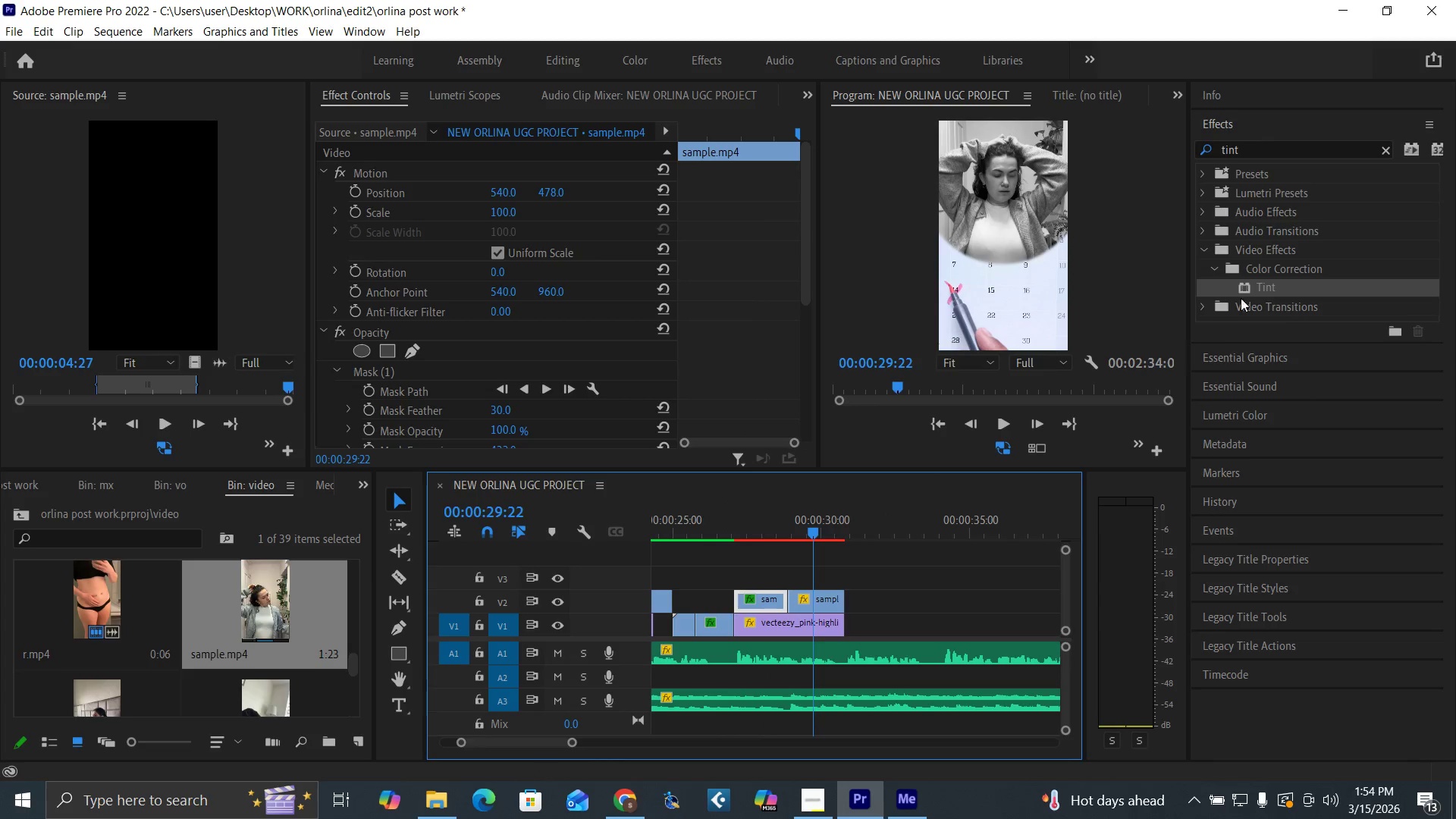 
left_click_drag(start_coordinate=[1262, 283], to_coordinate=[833, 604])
 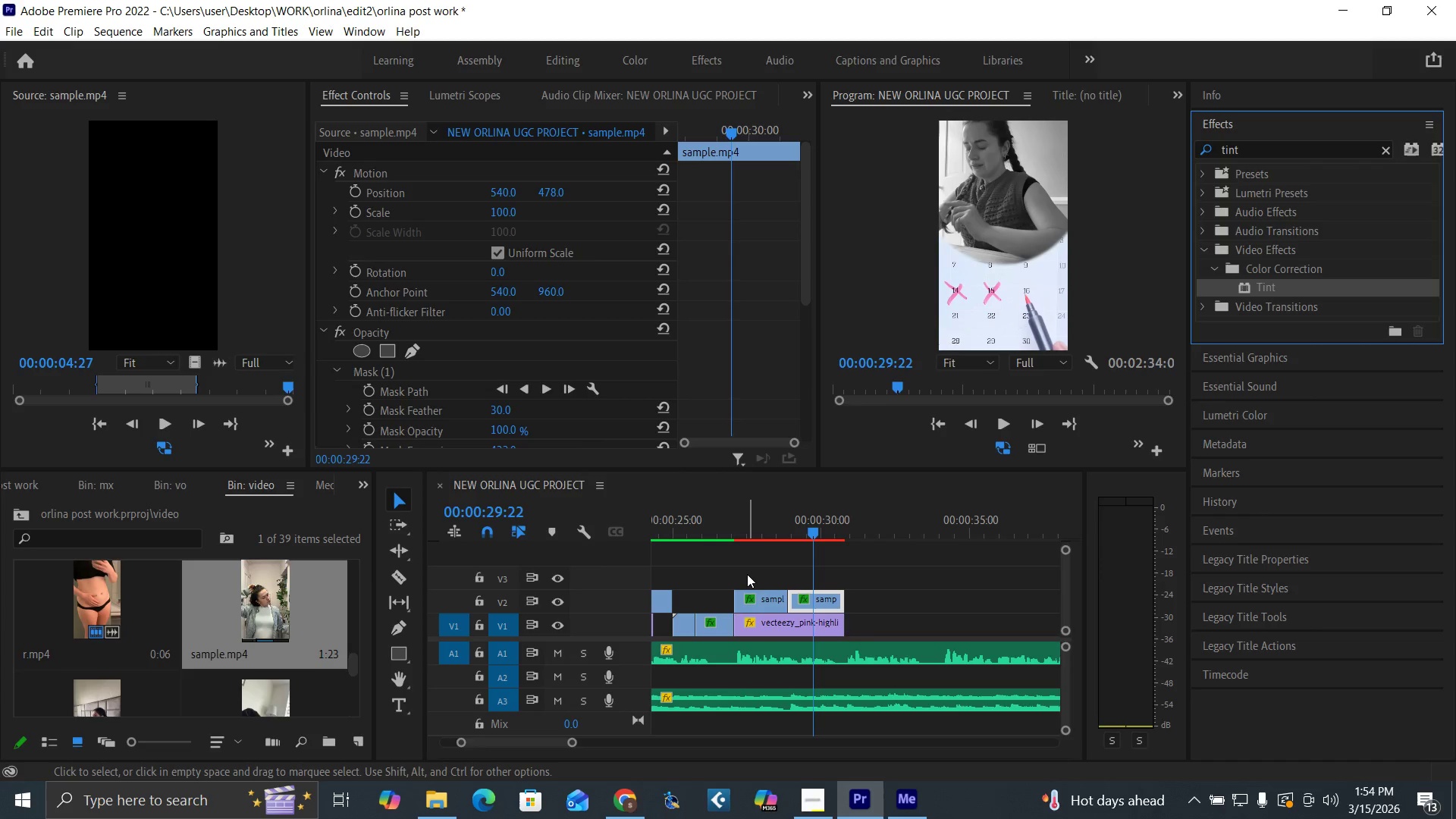 
key(Control+Backquote)
 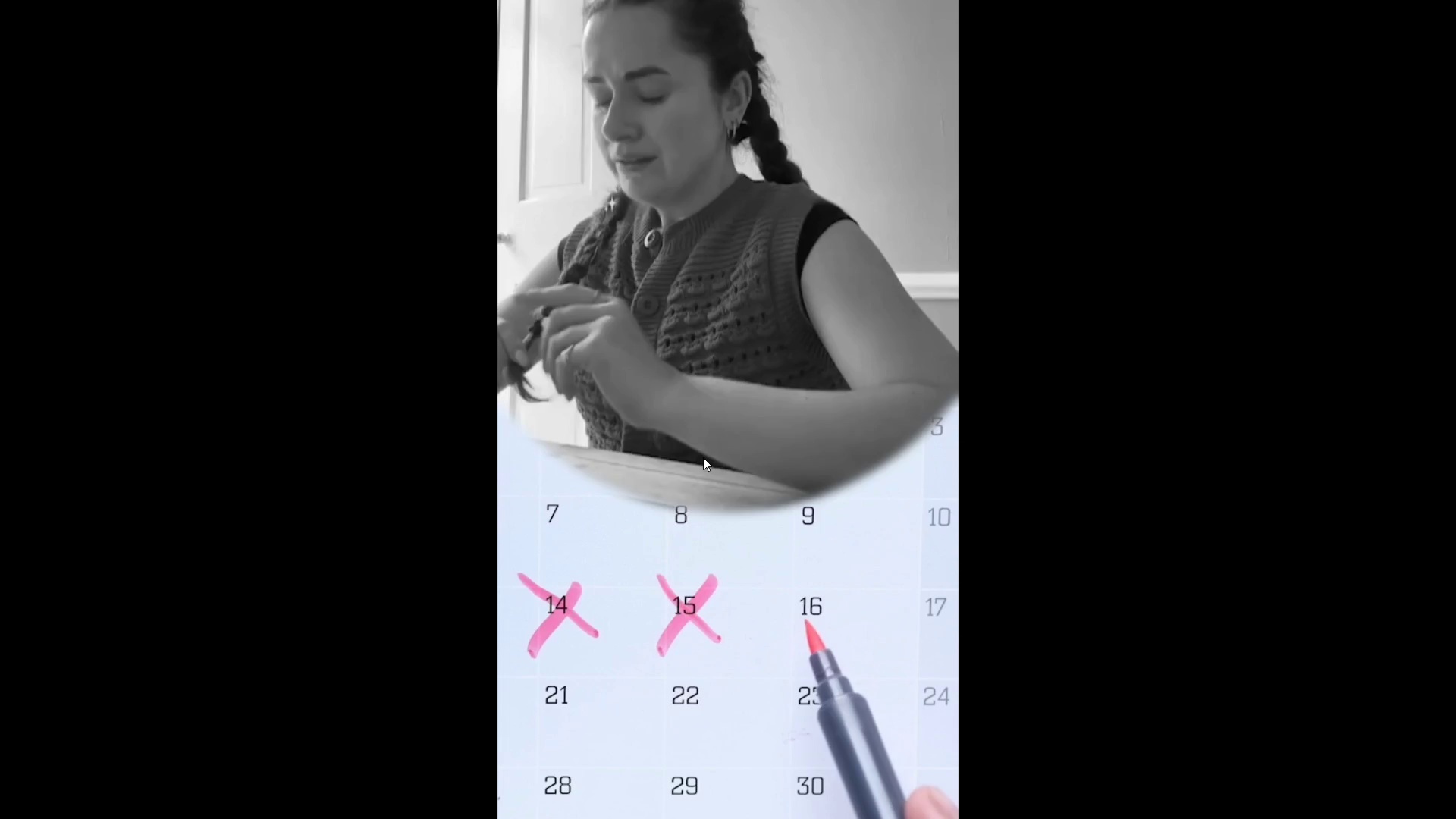 
key(Control+Backquote)
 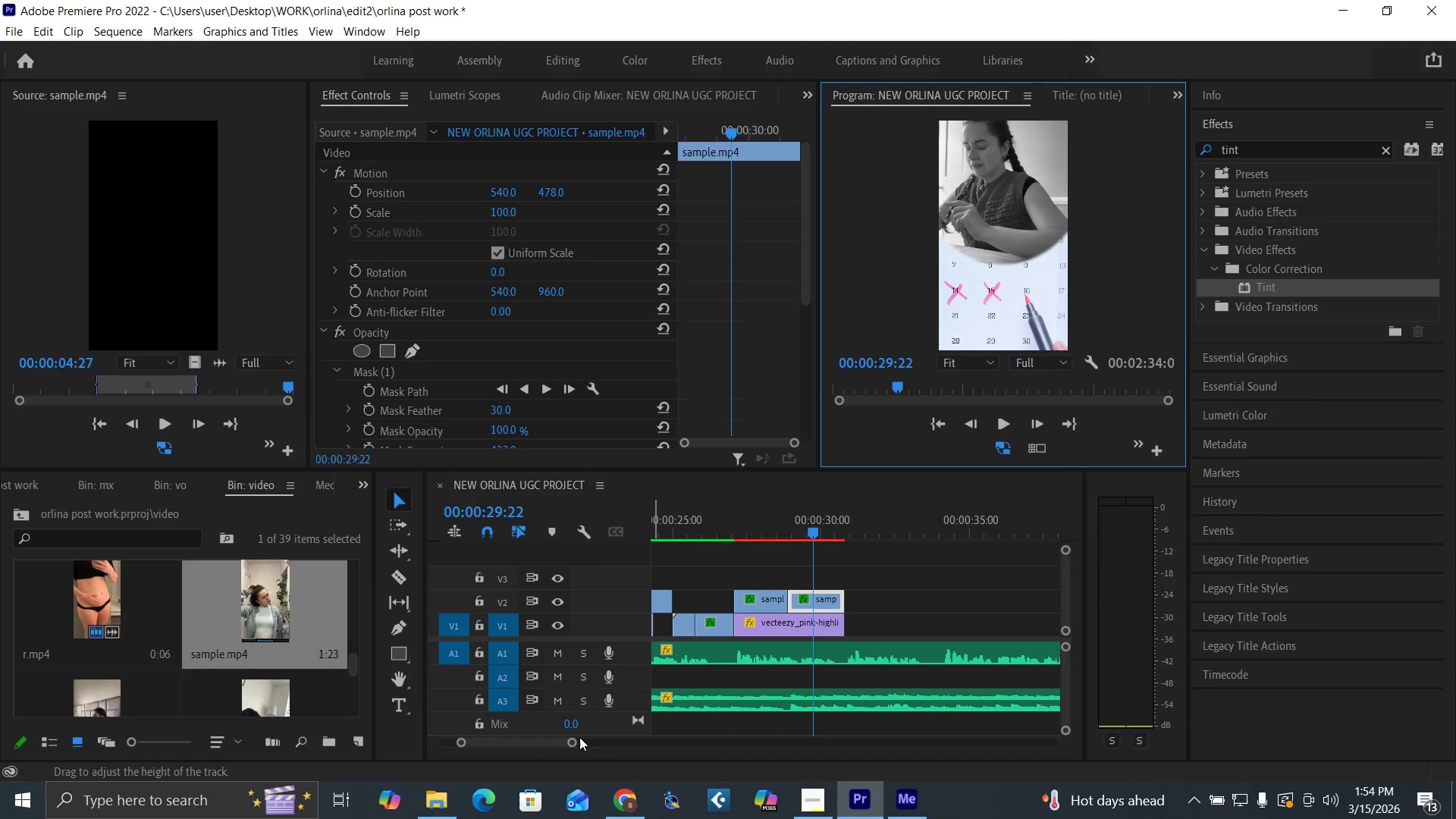 
left_click_drag(start_coordinate=[573, 745], to_coordinate=[597, 748])
 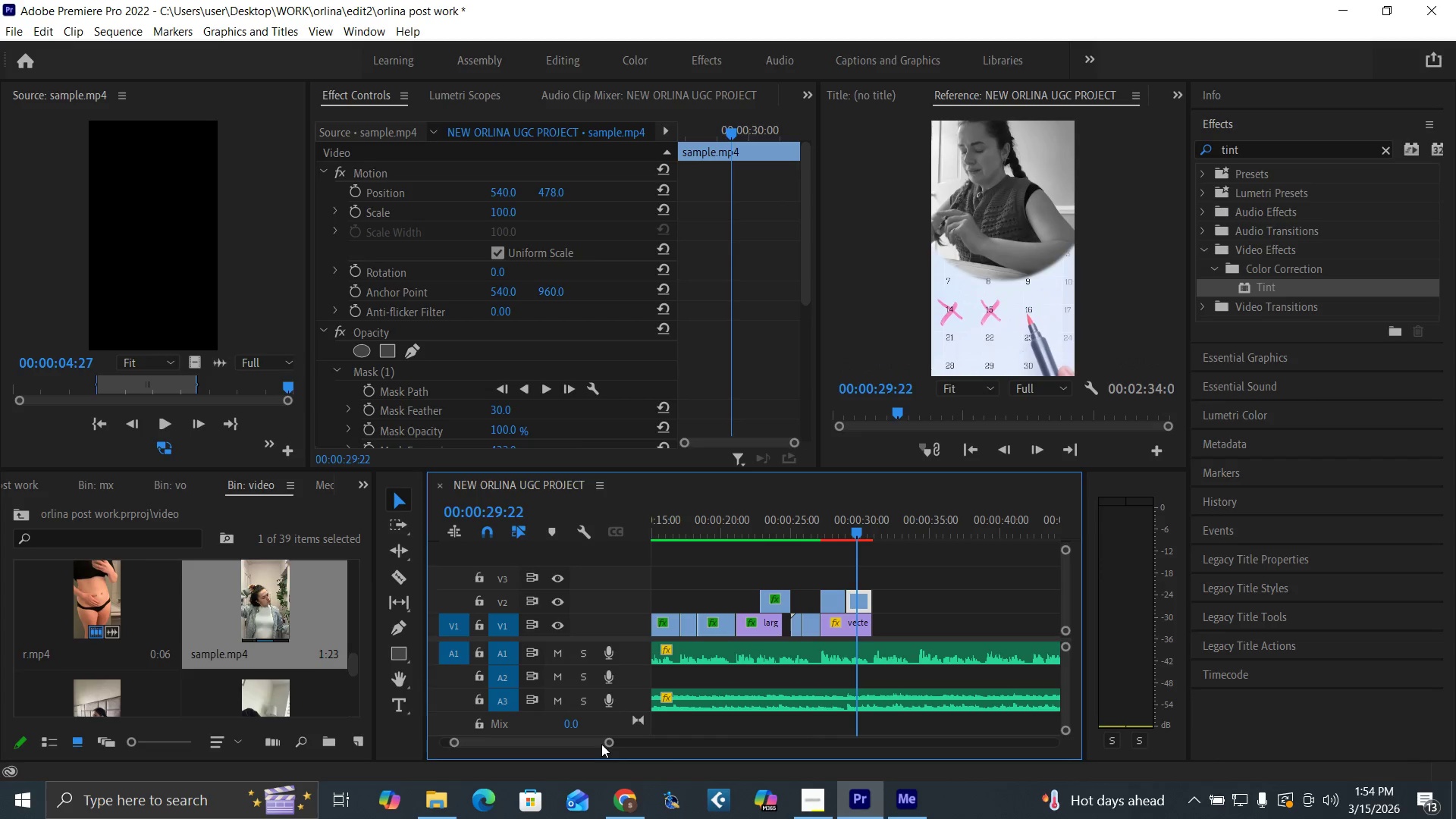 
key(Control+S)
 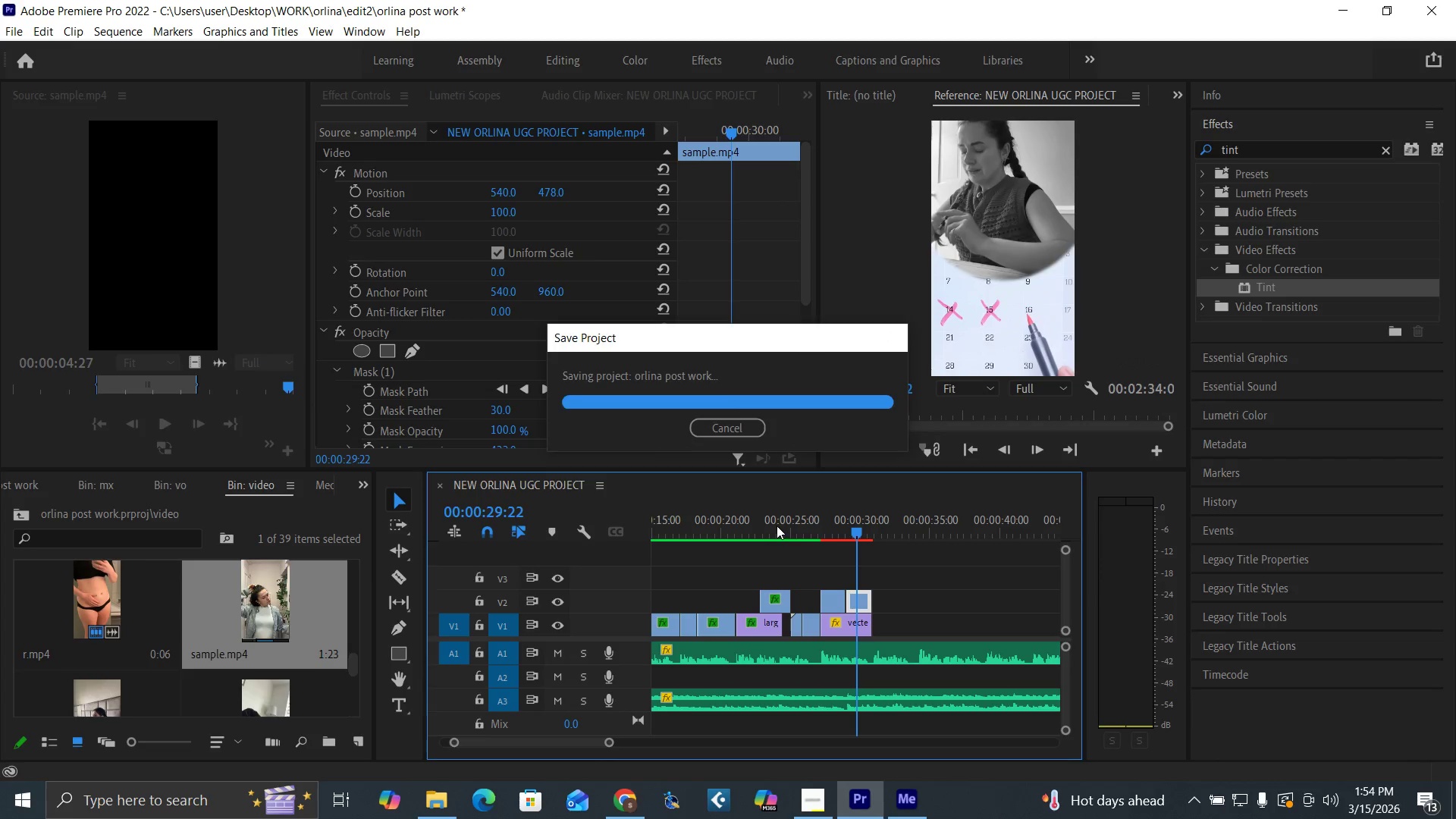 
left_click([780, 526])
 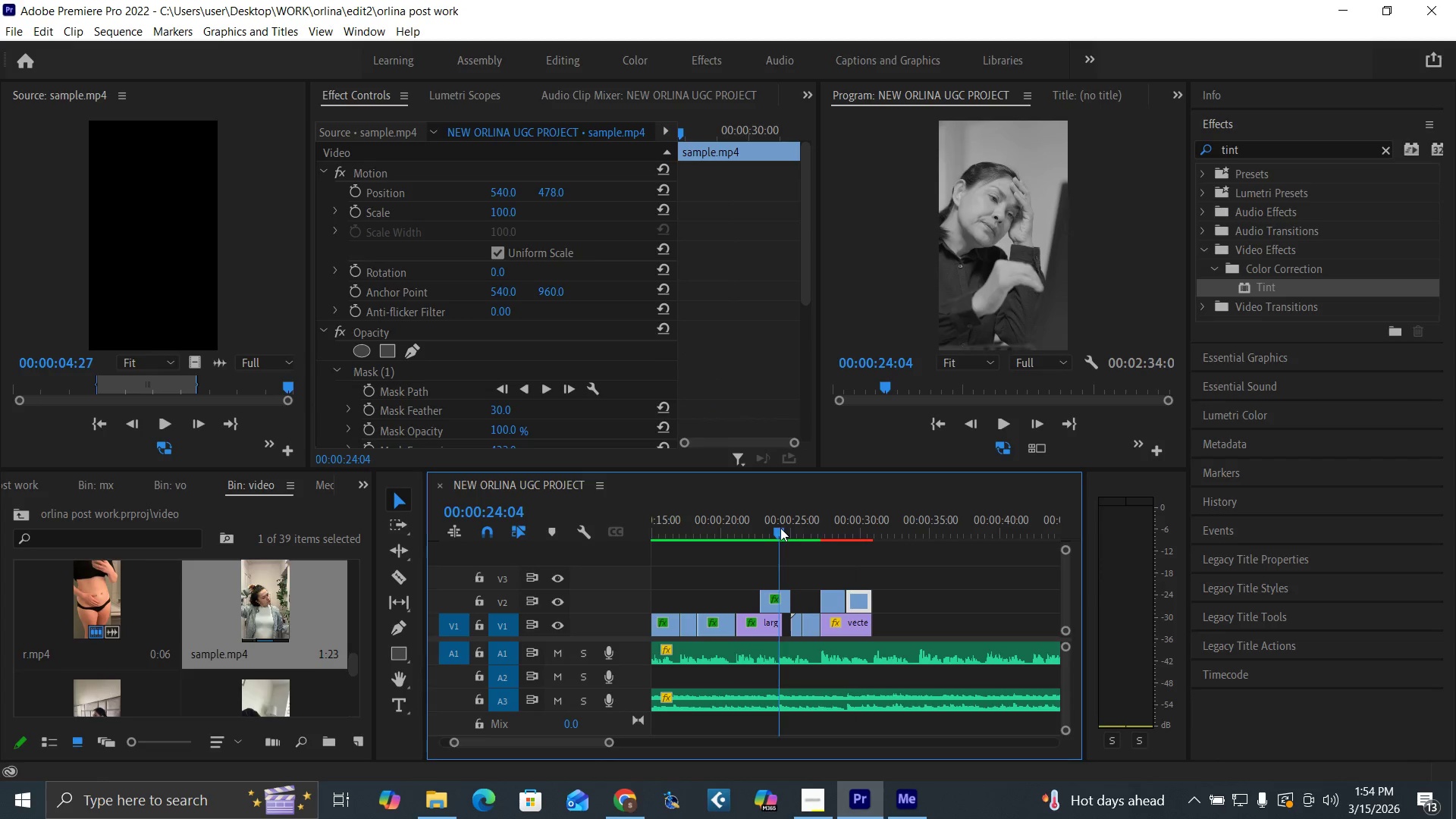 
key(Space)
 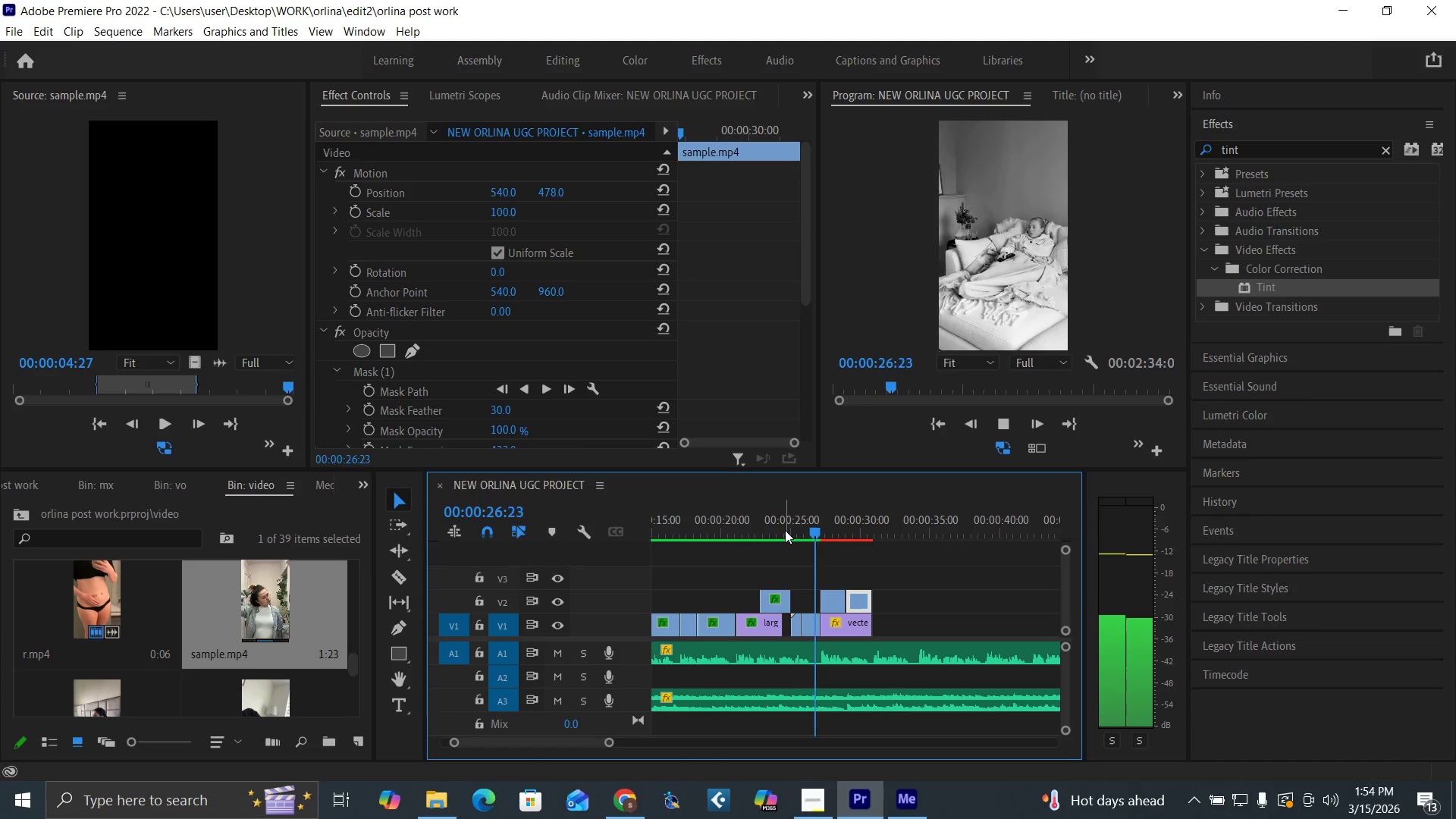 
left_click([761, 529])
 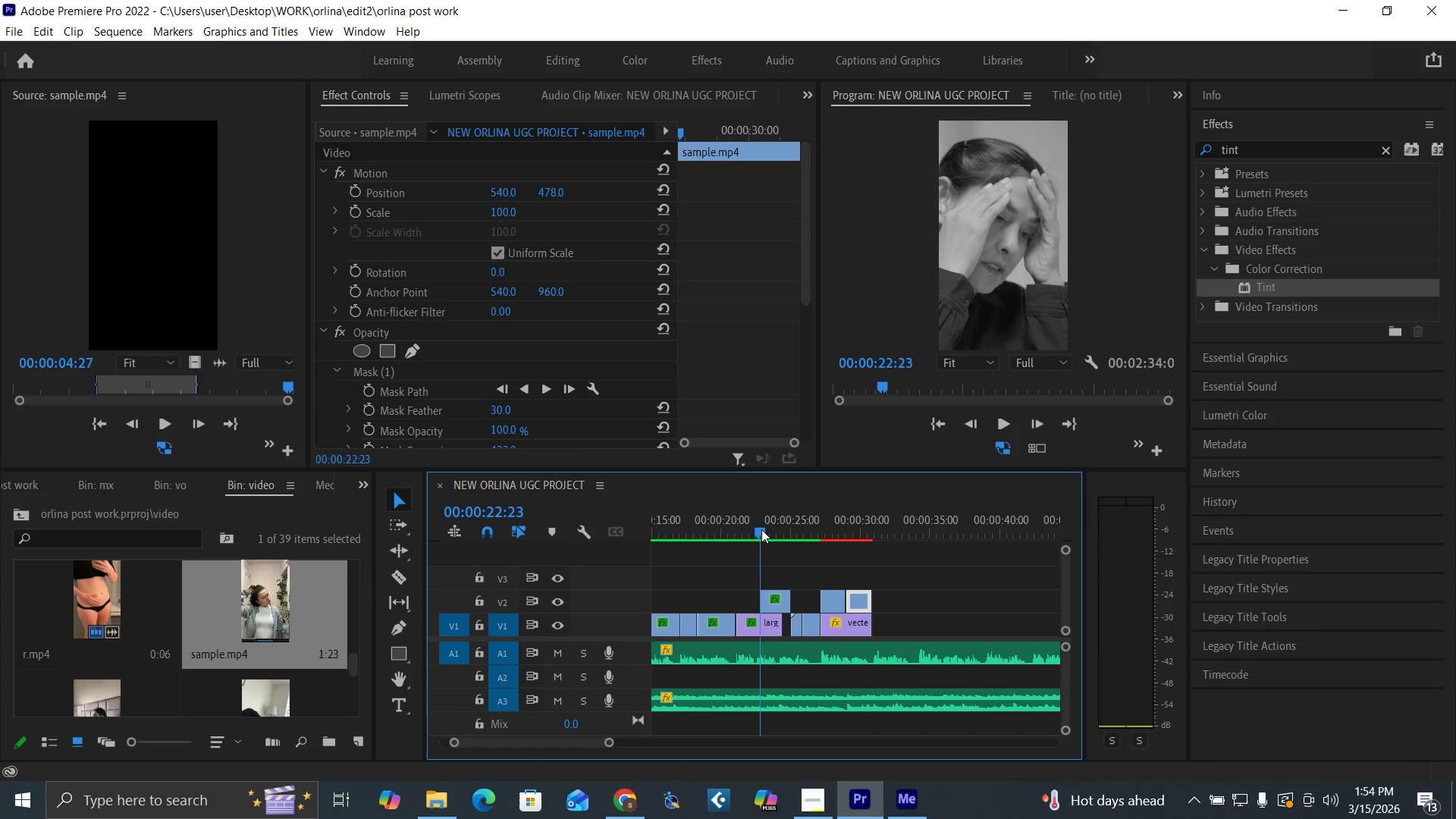 
key(Space)
 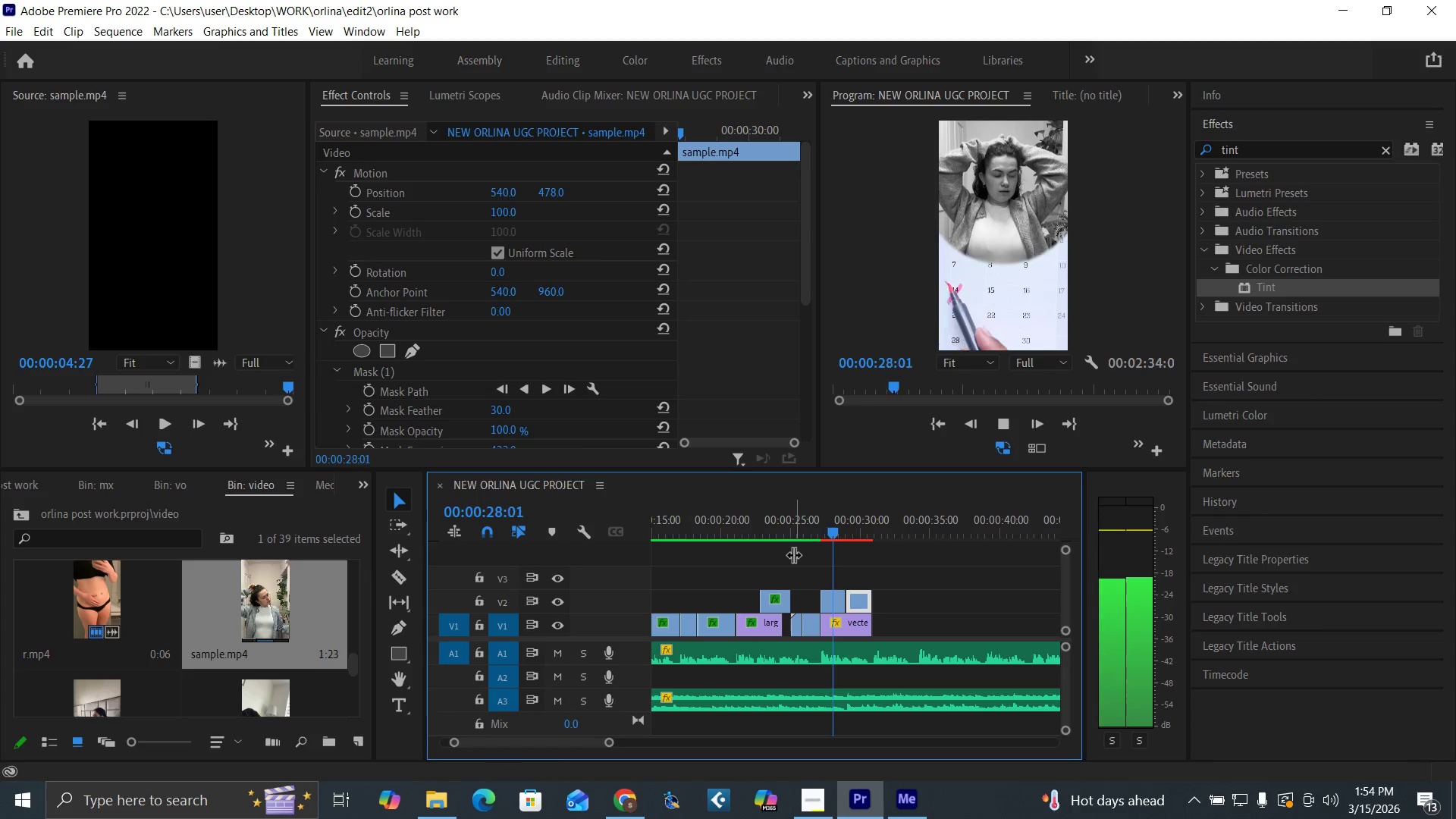 
wait(7.0)
 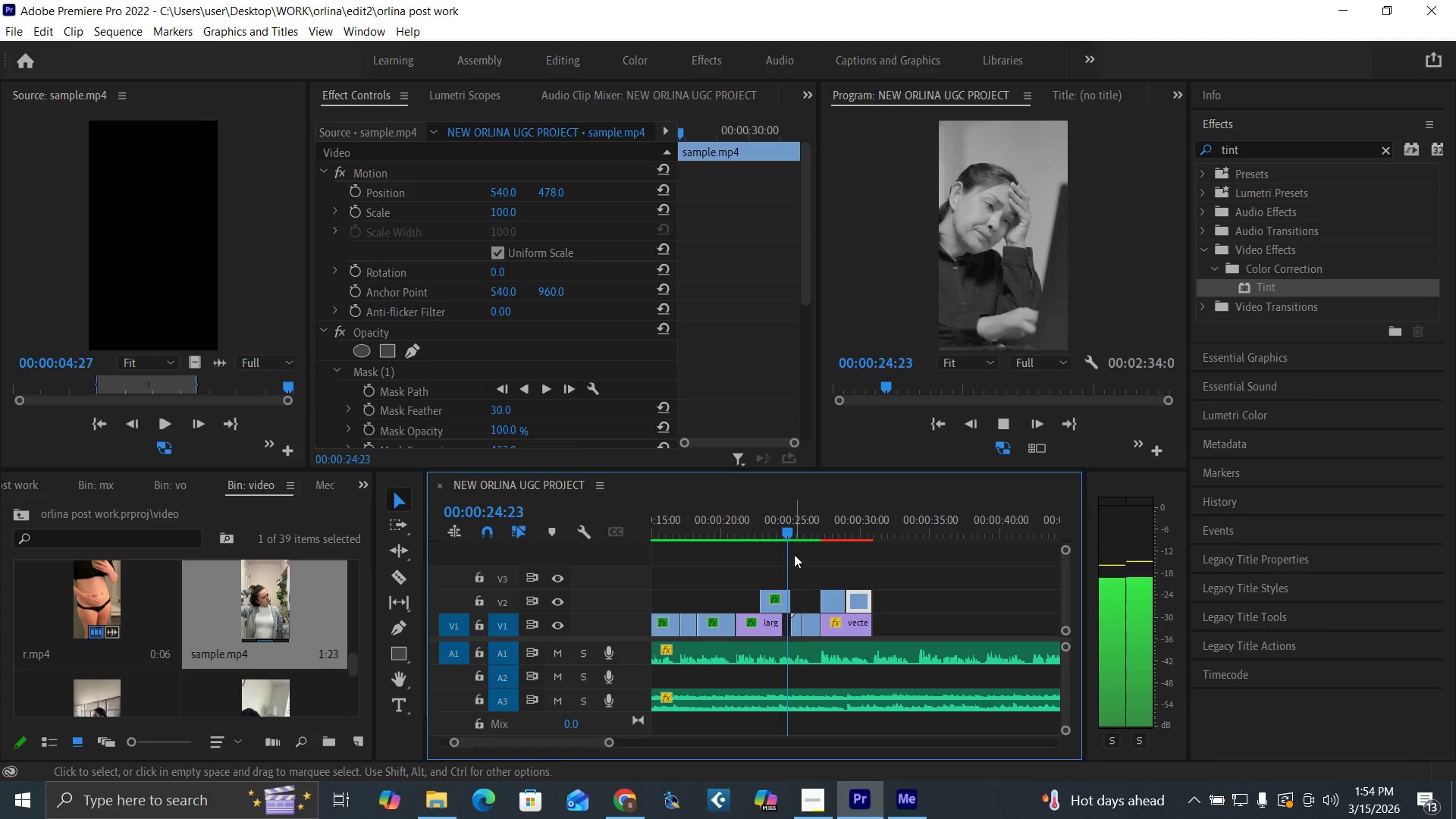 
left_click([755, 532])
 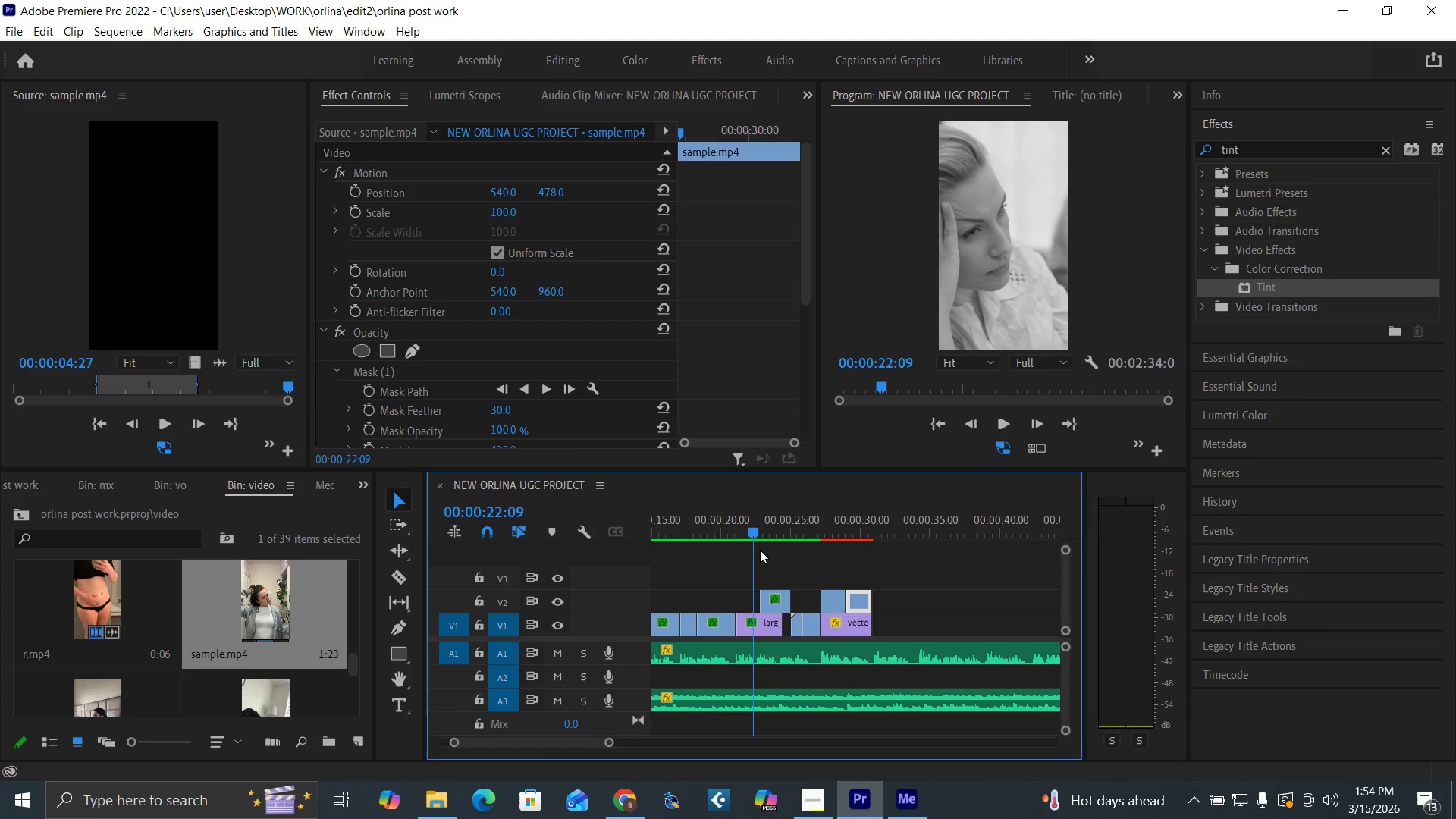 
key(Space)
 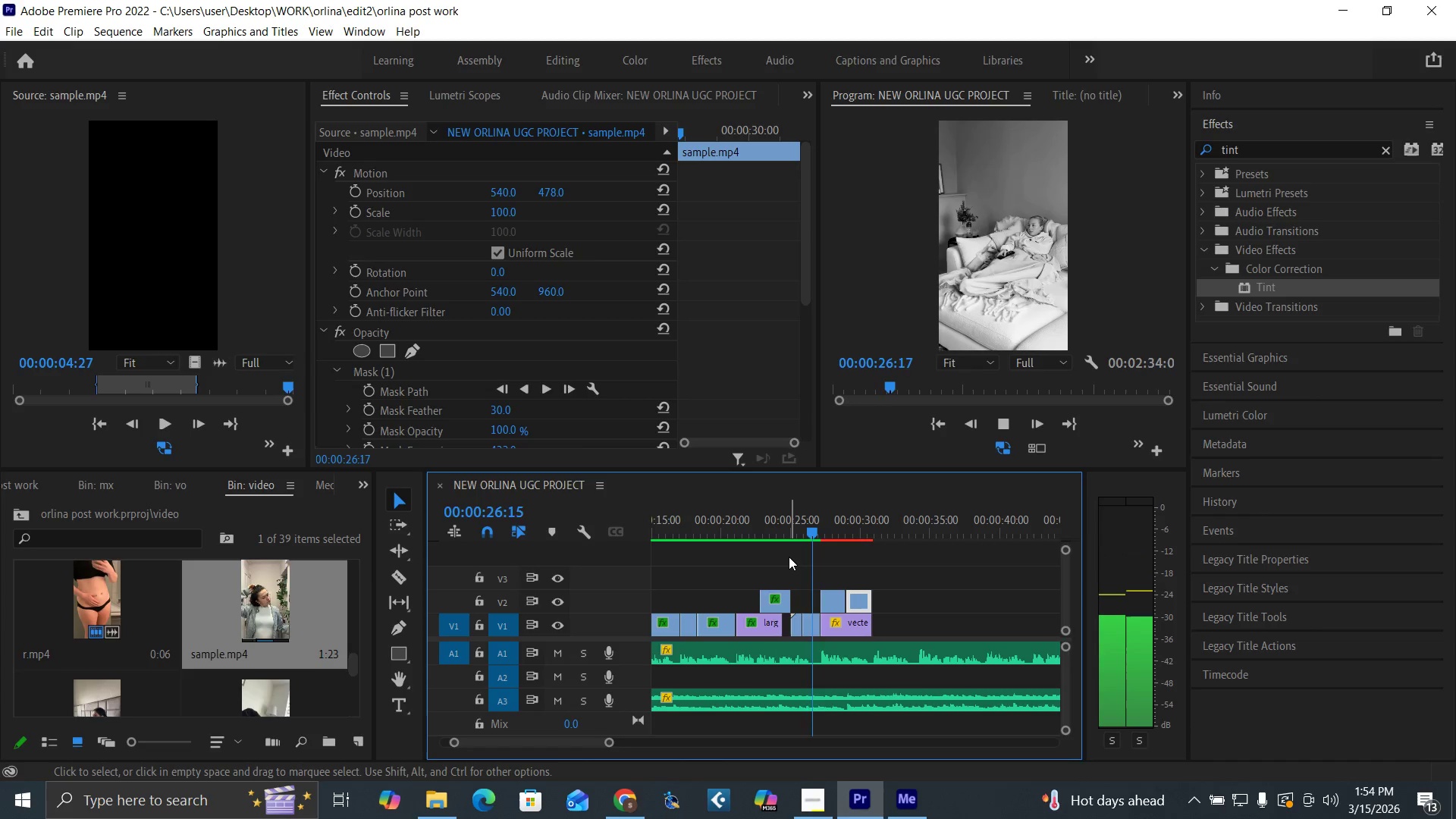 
wait(9.28)
 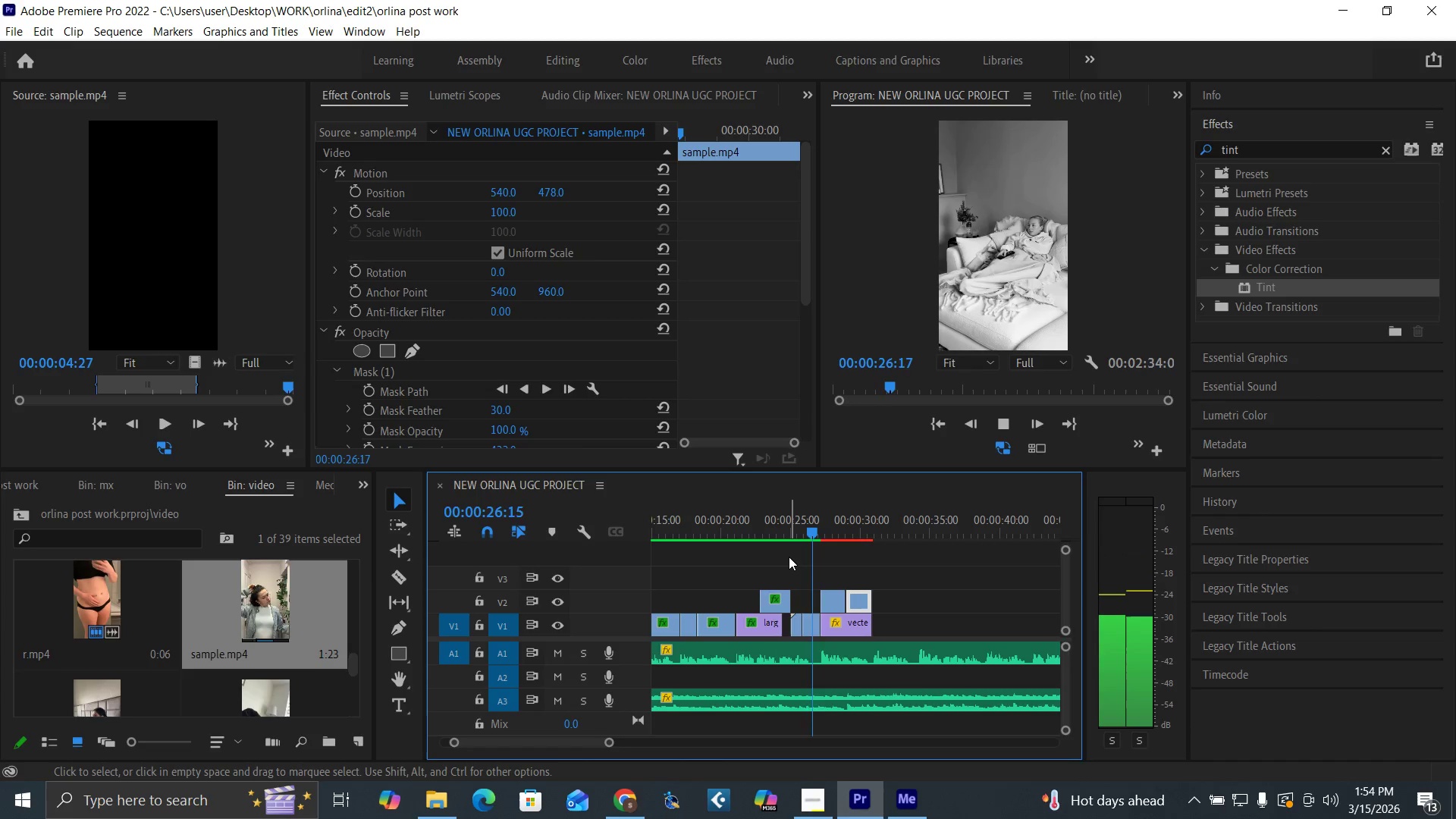 
key(Space)
 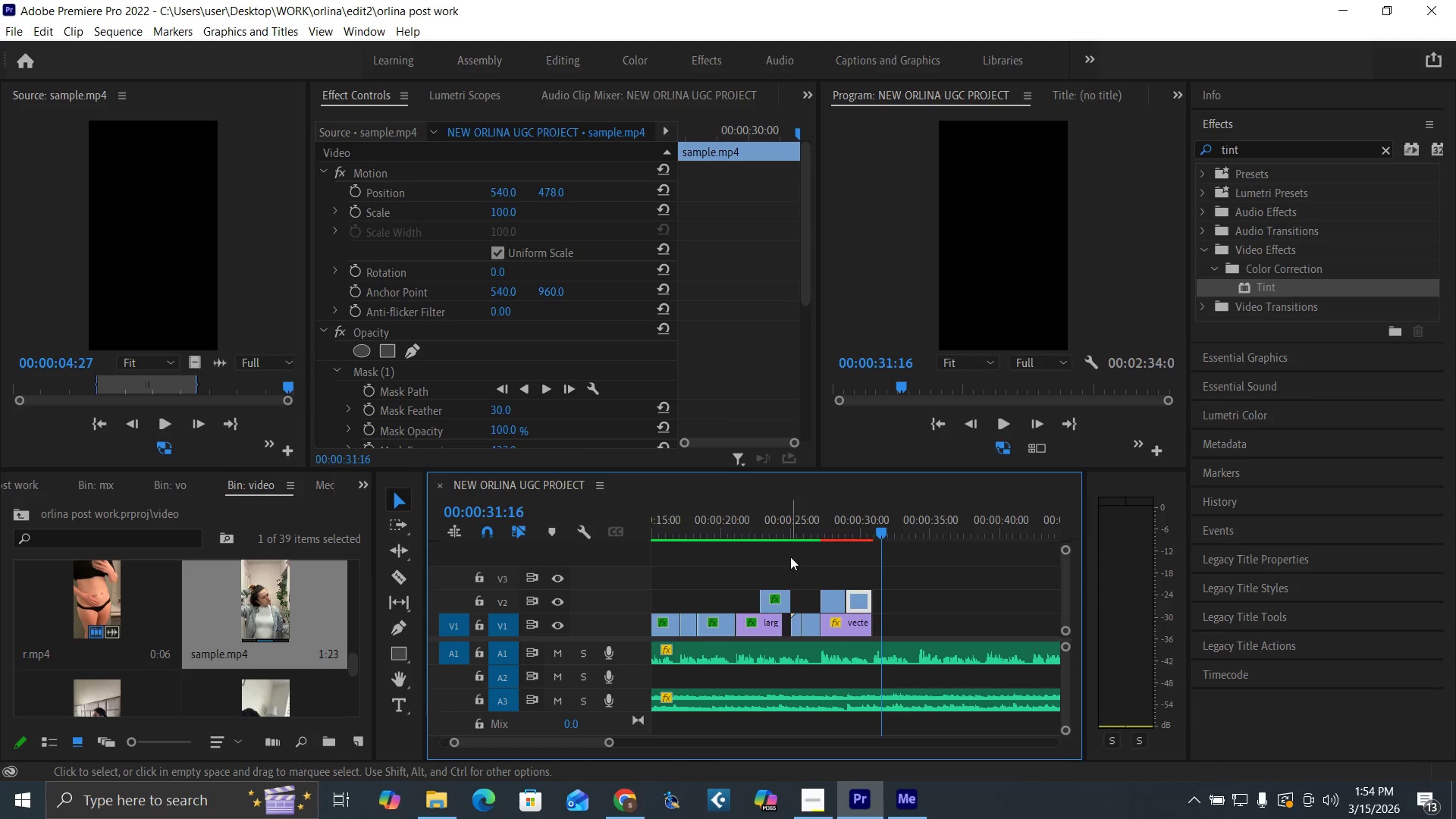 
key(Control+S)
 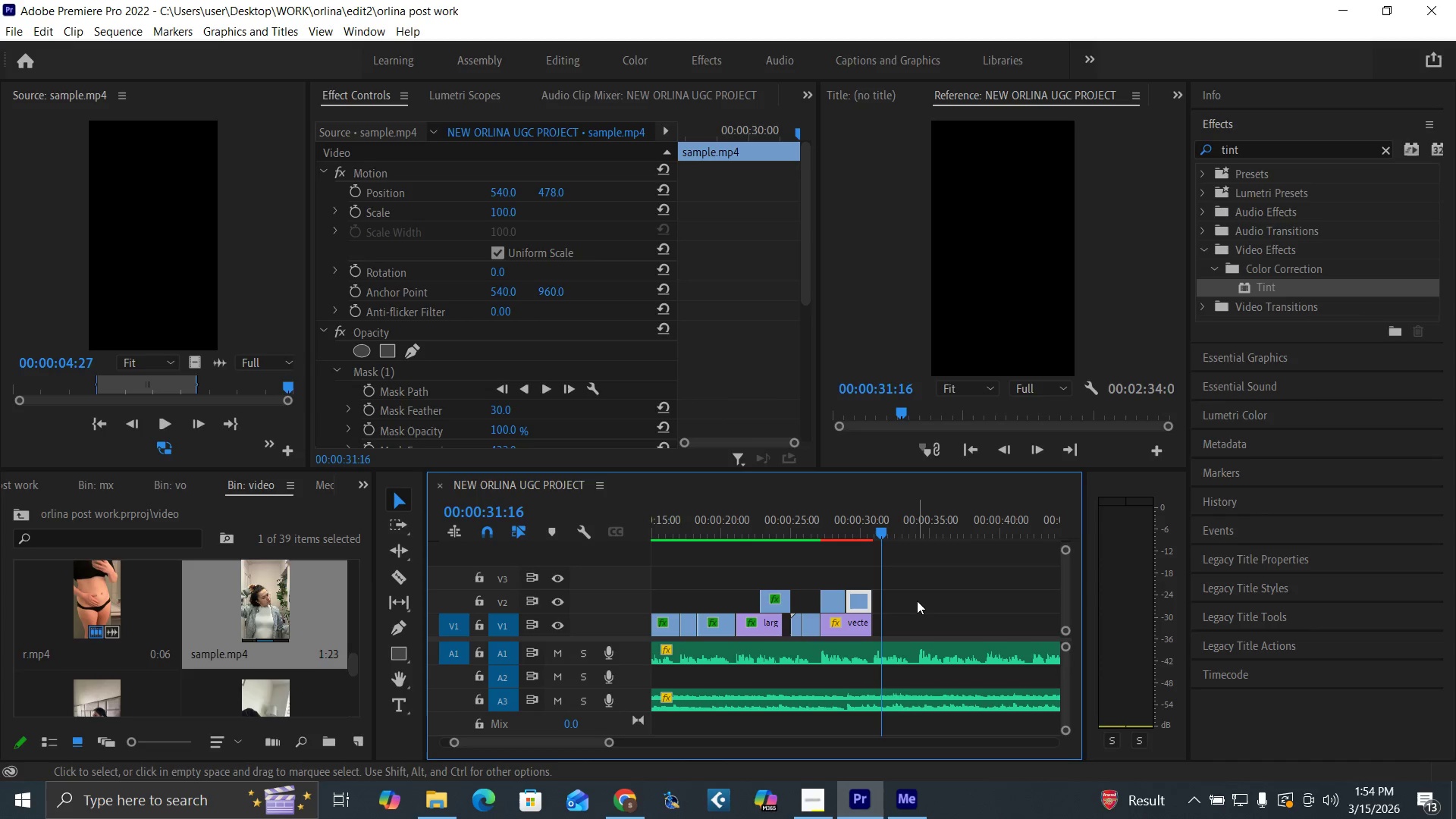 
key(Enter)
 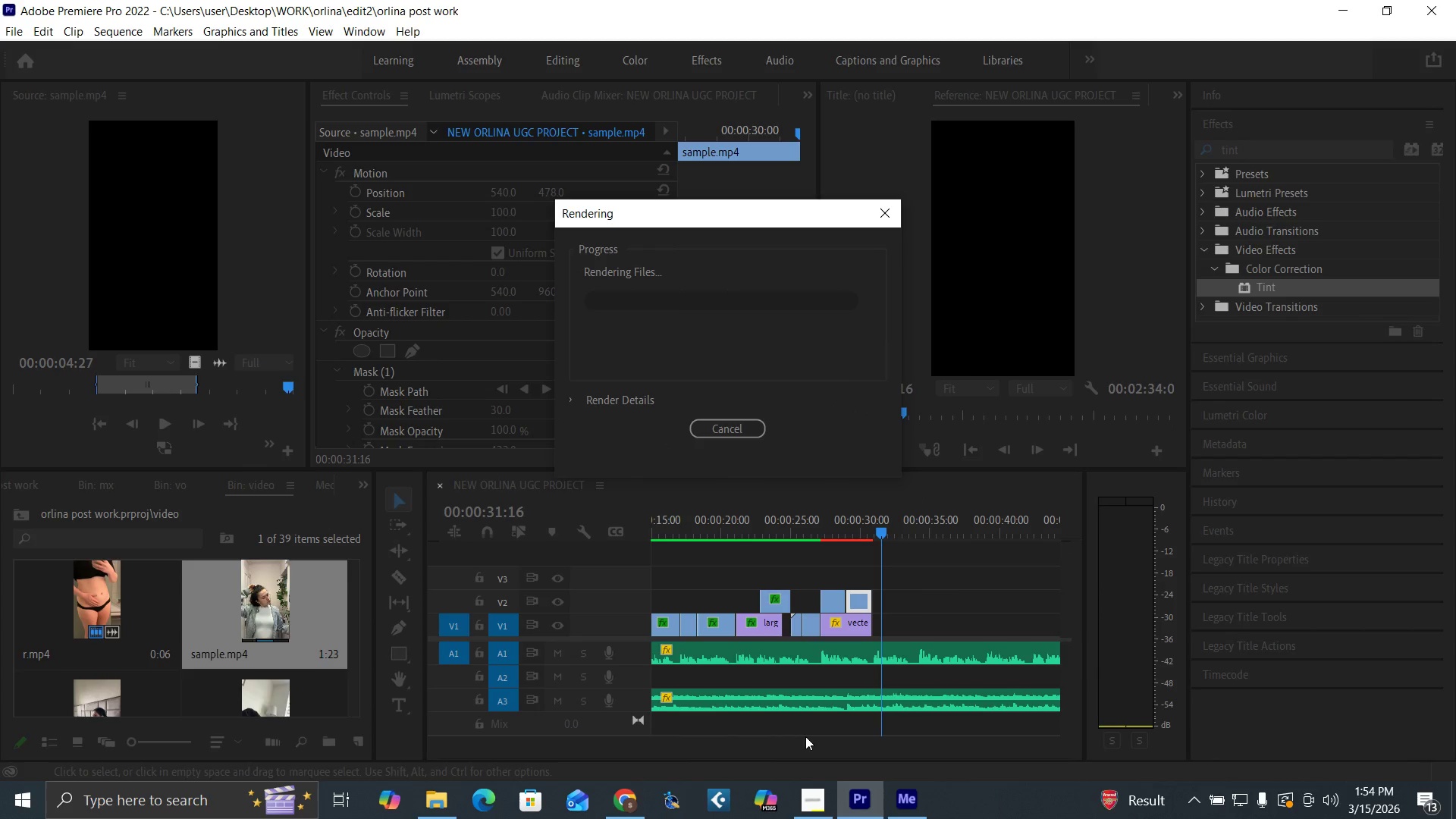 
left_click([819, 798])